 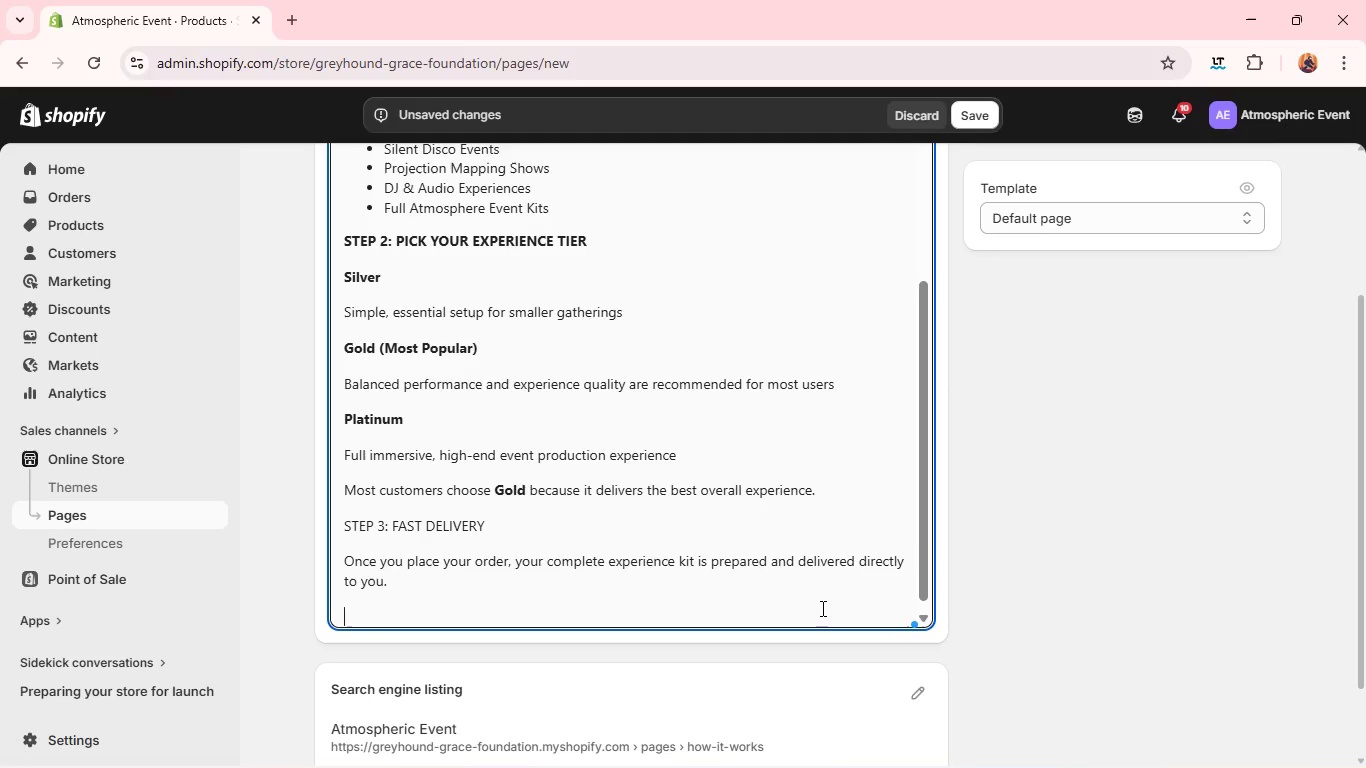 
type(You rec)
 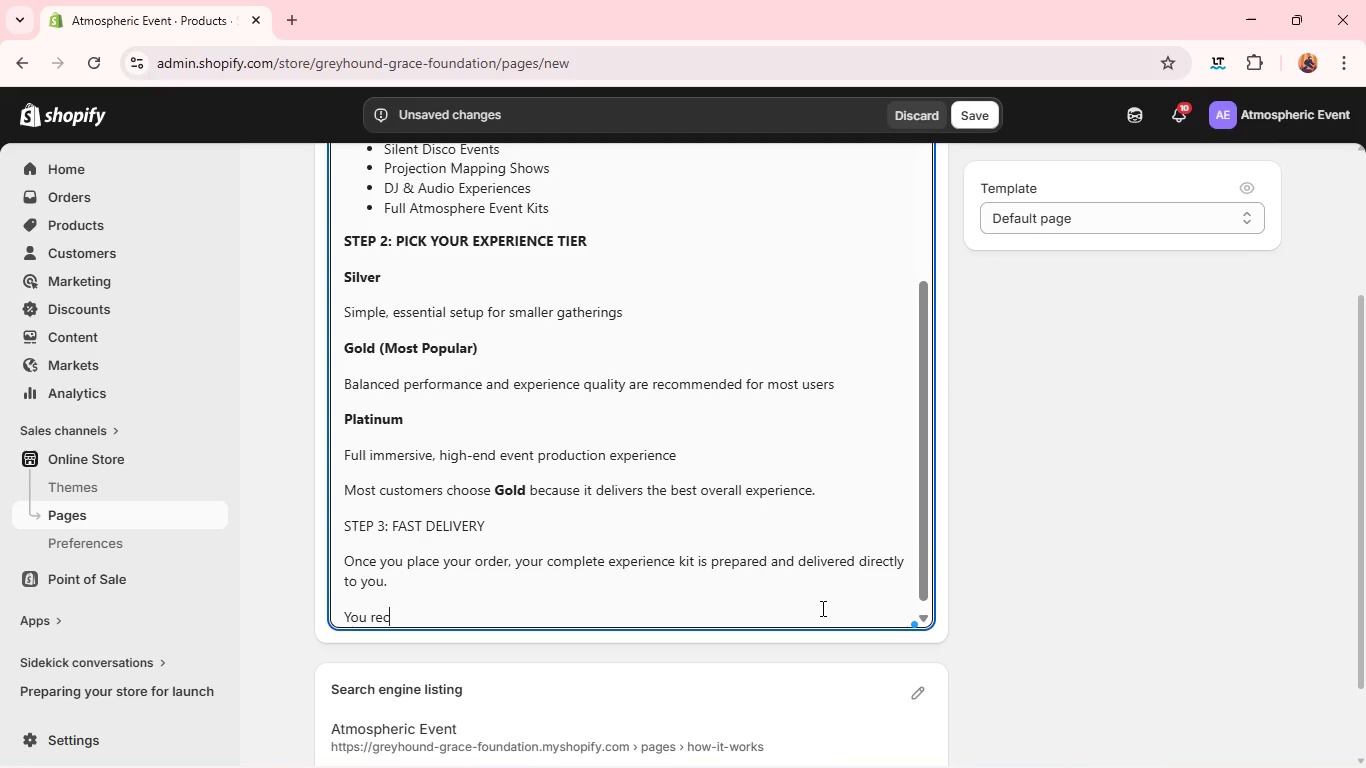 
type(eive everything needed, including)
 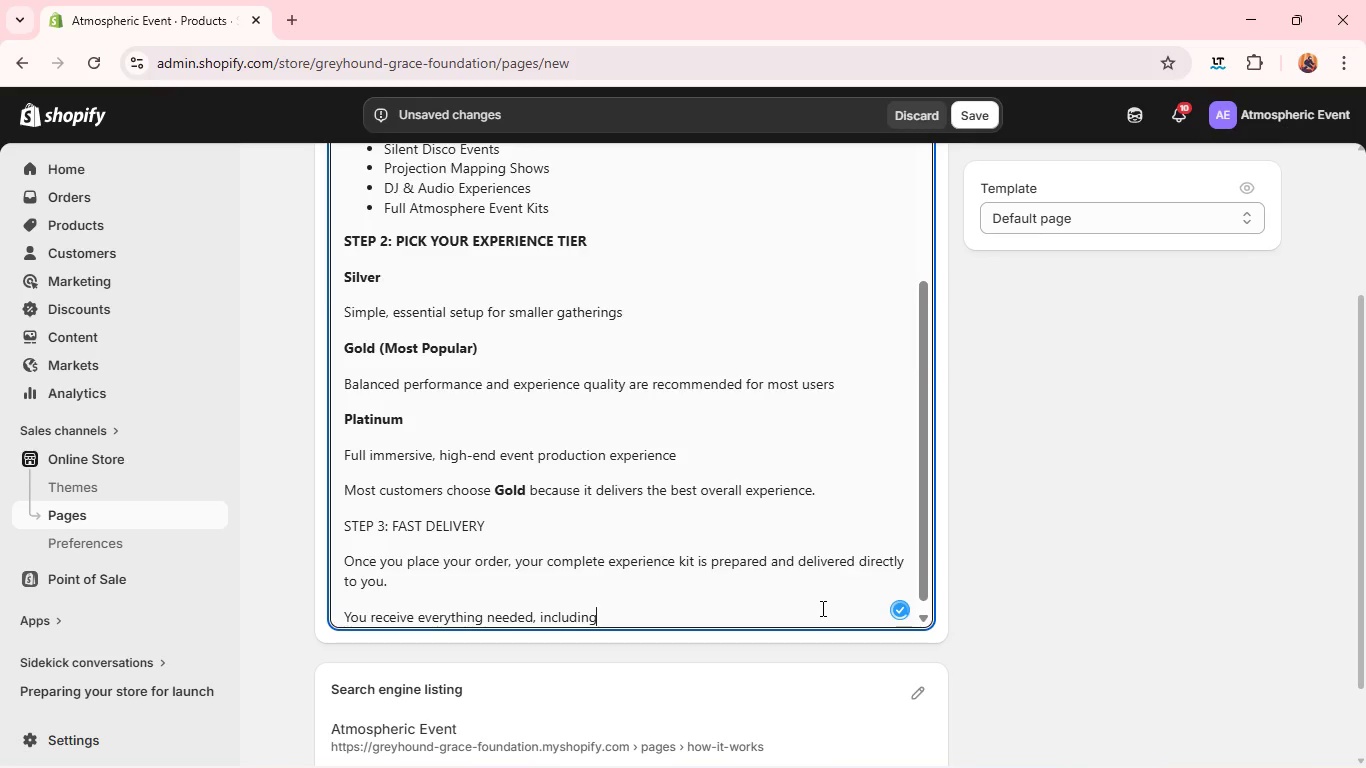 
key(Enter)
 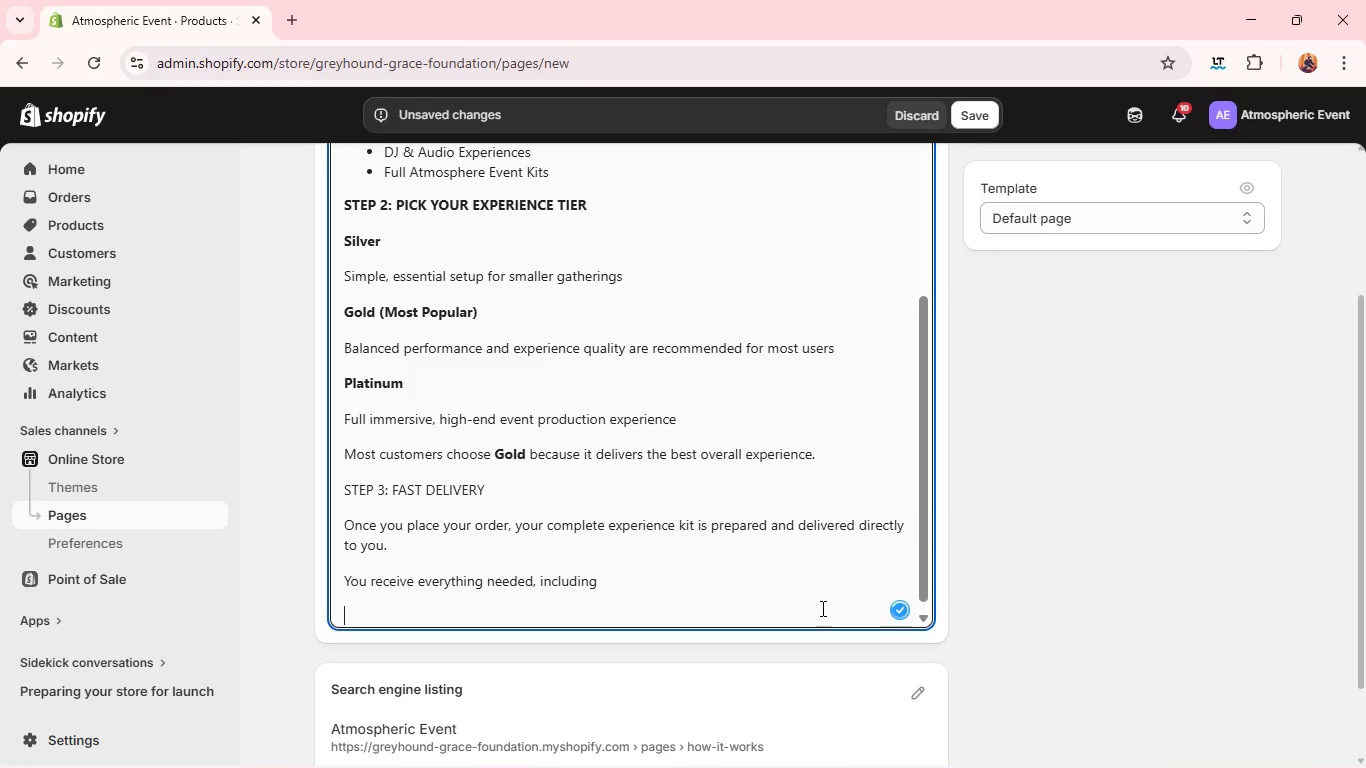 
key(Backspace)
 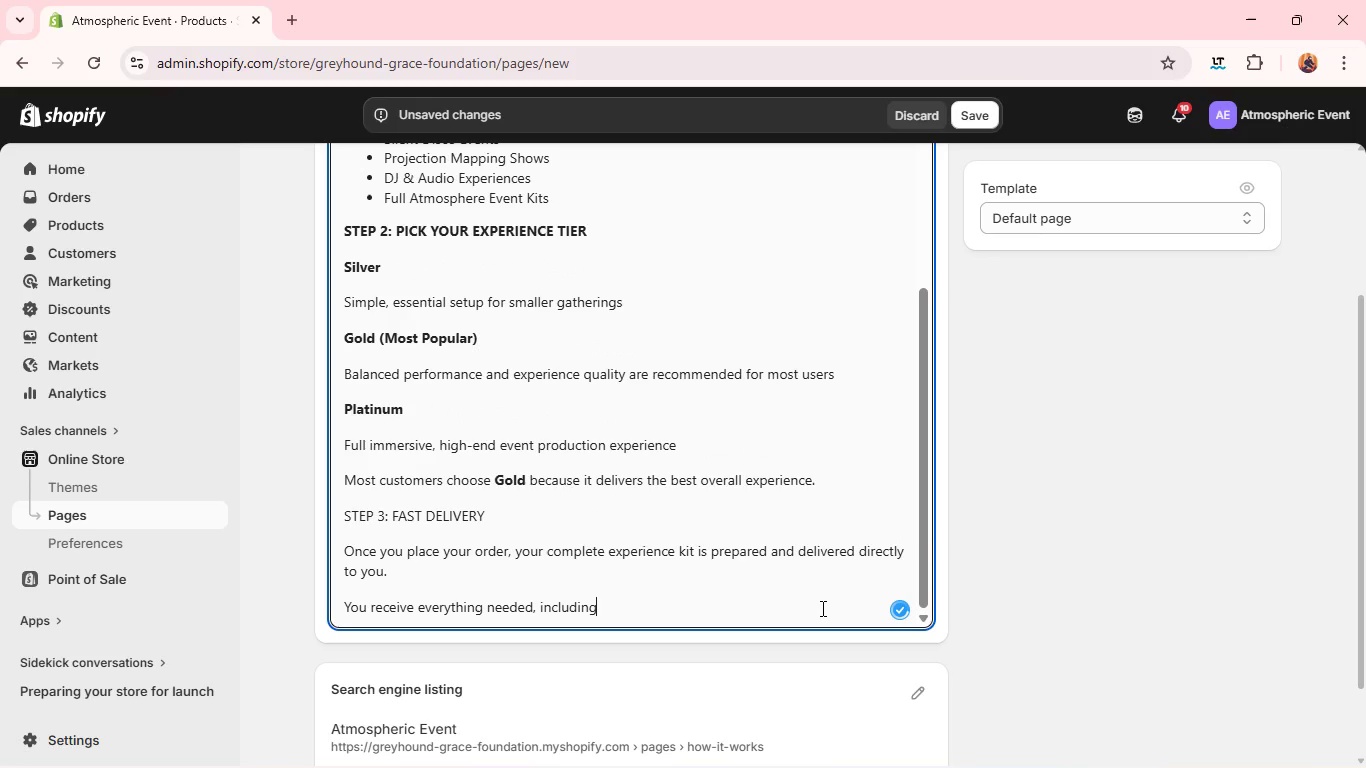 
key(Shift+Semicolon)
 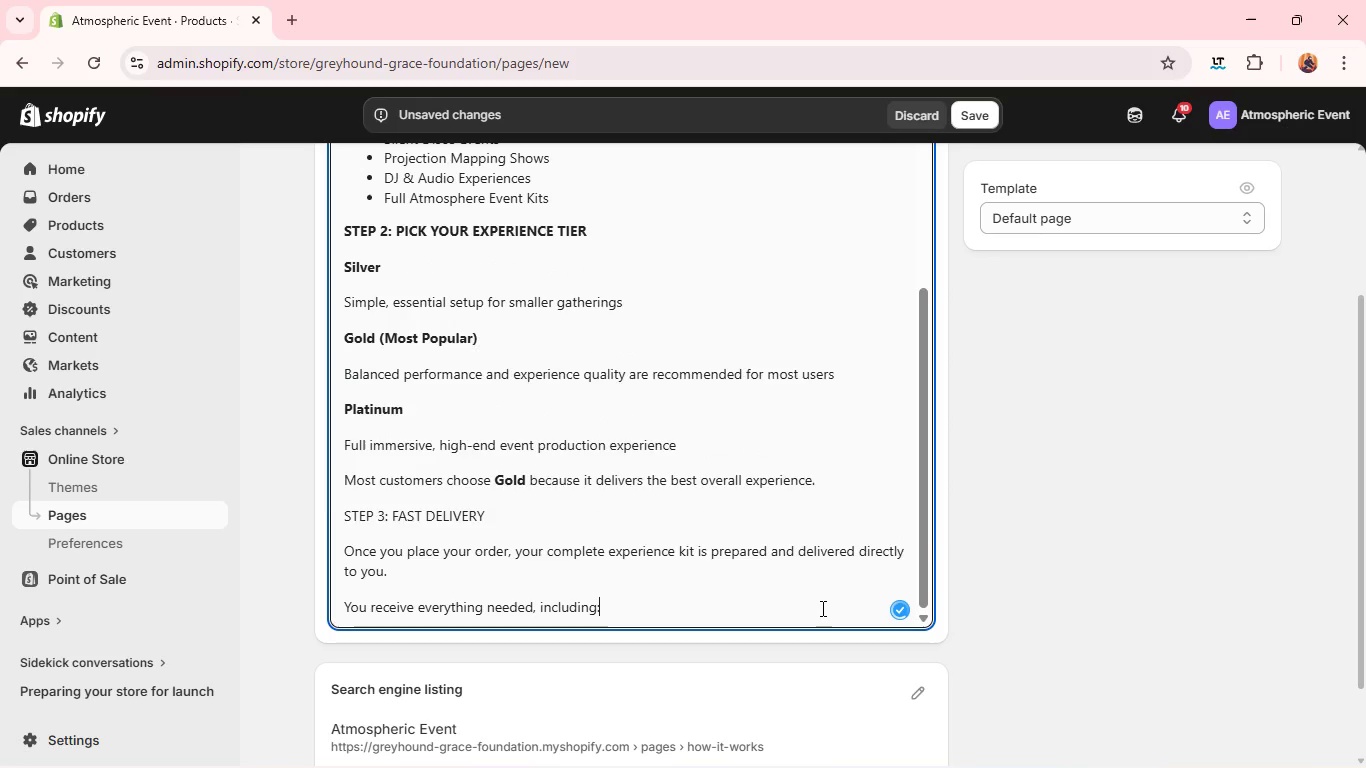 
key(Enter)
 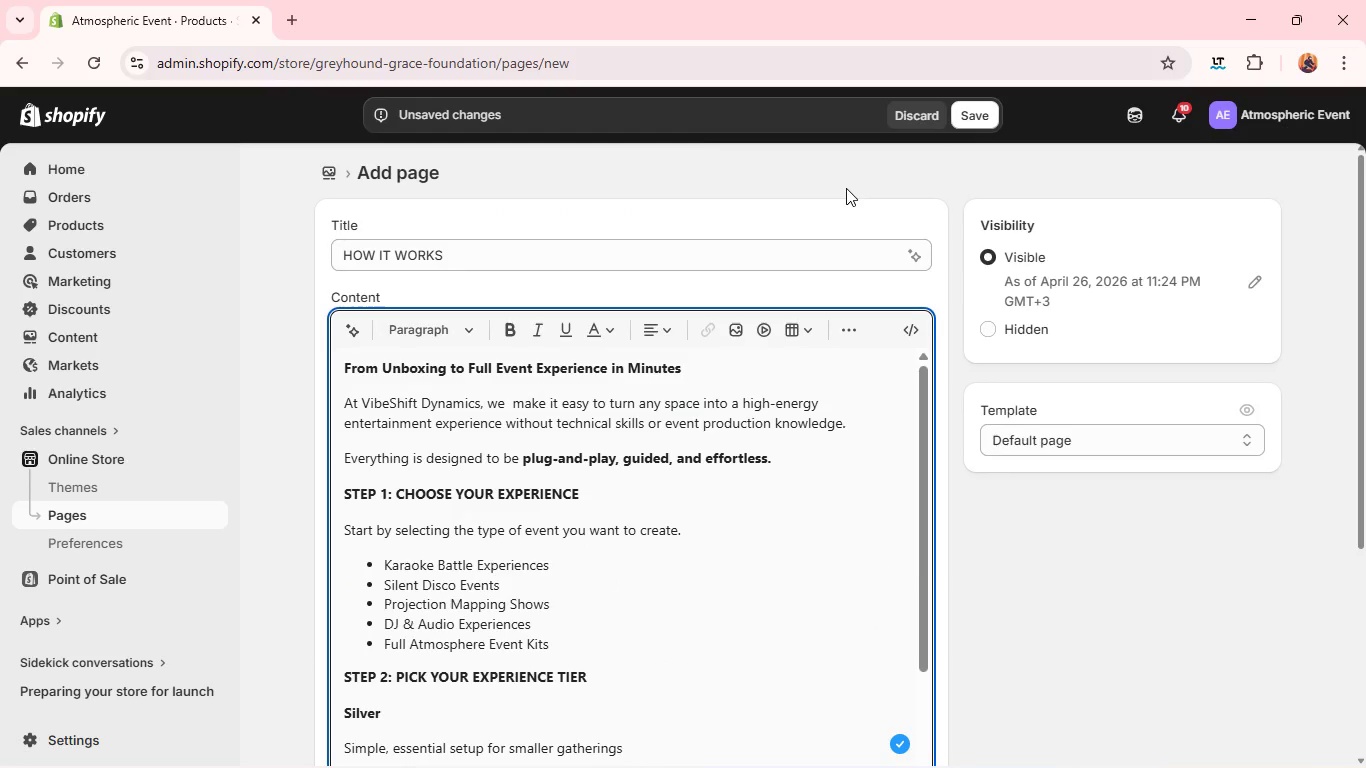 
left_click([838, 332])
 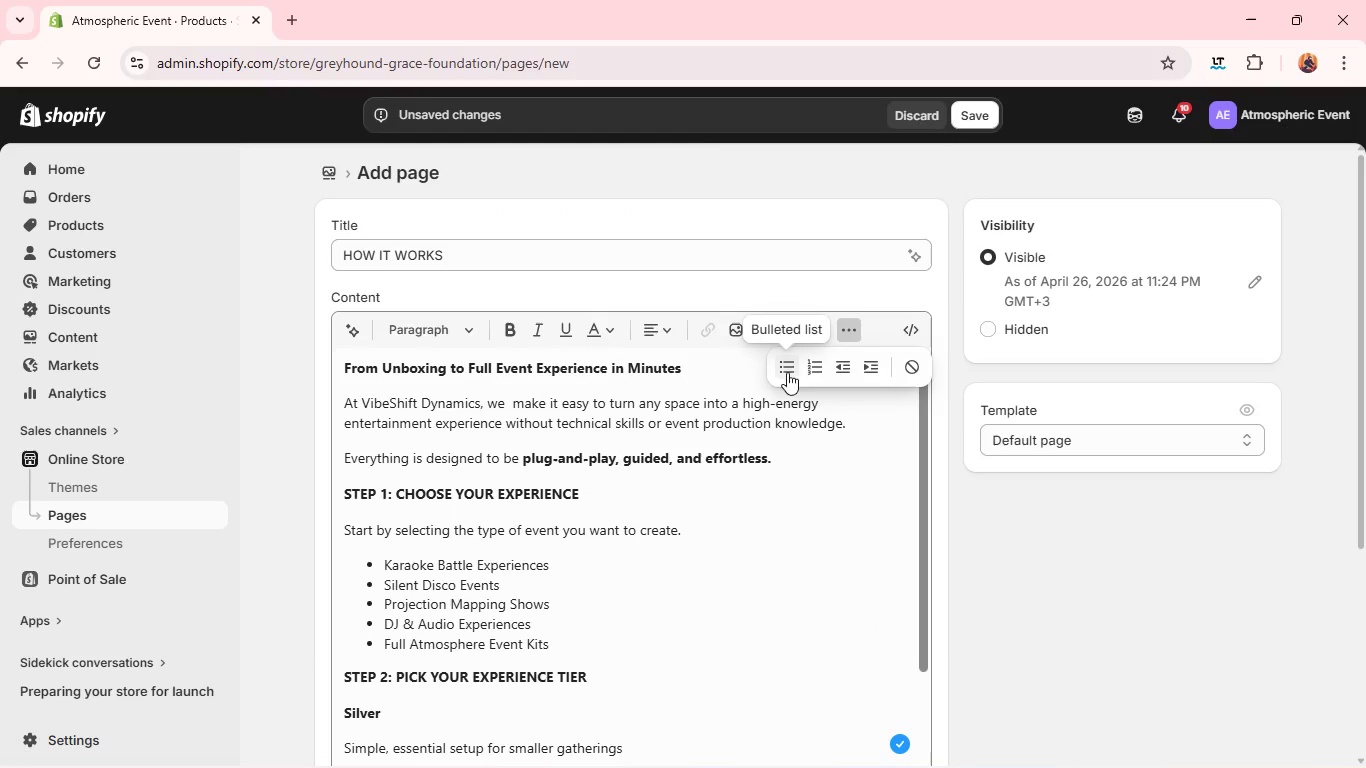 
left_click([786, 367])
 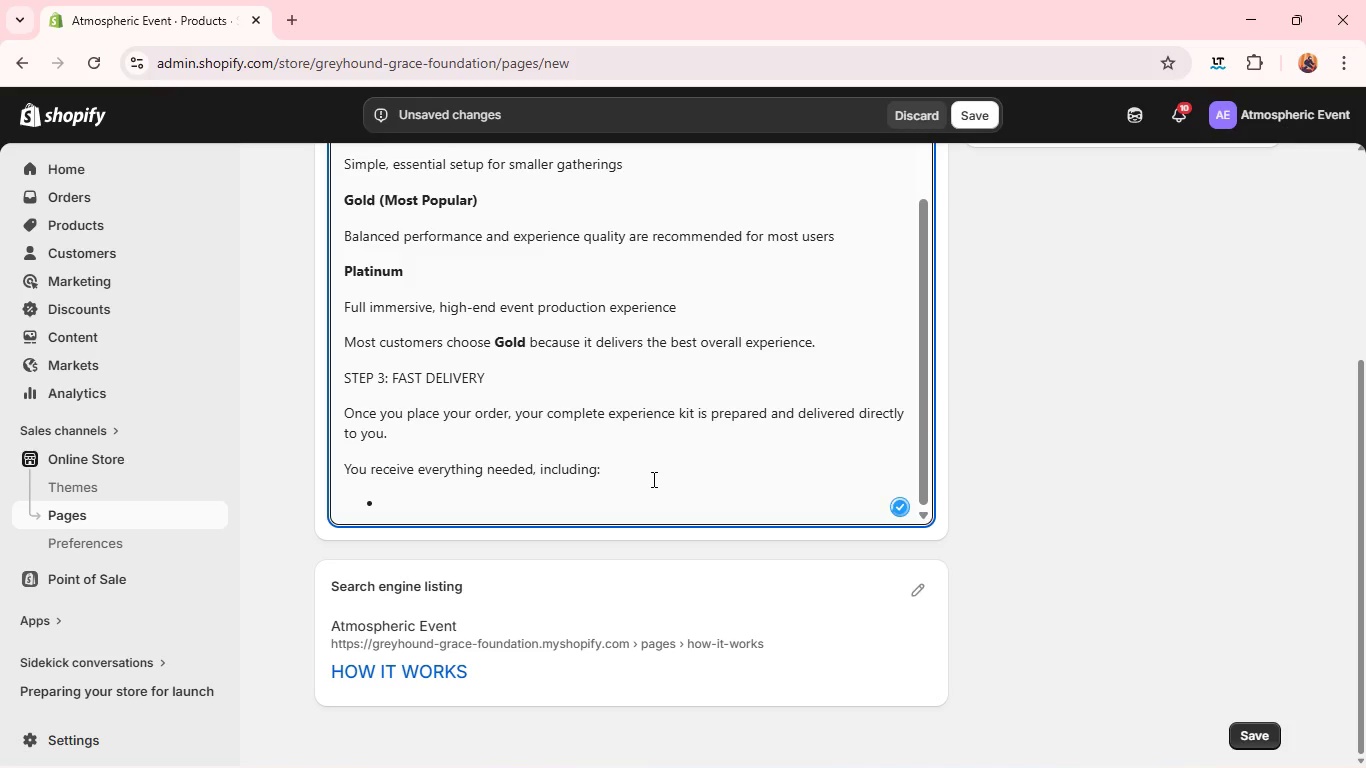 
type(Pre-configured equipment )
 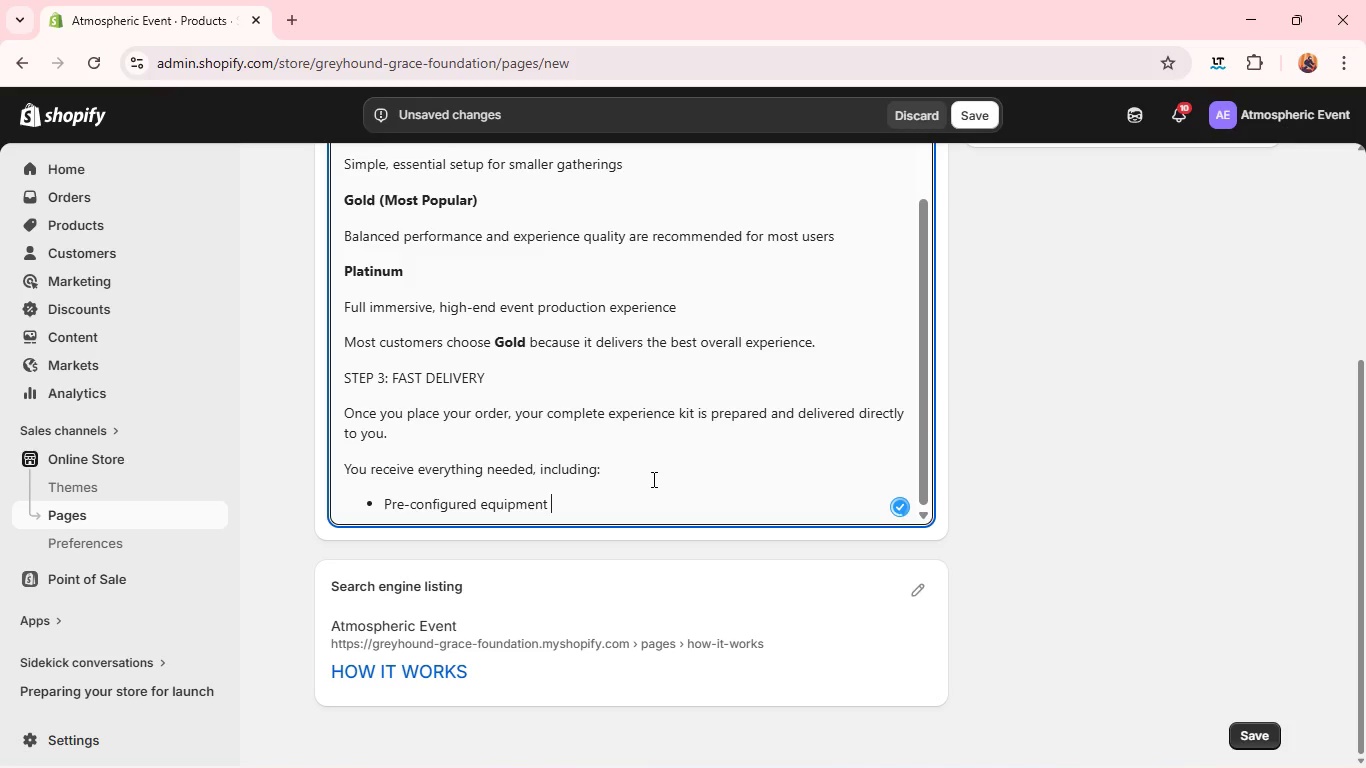 
key(Enter)
 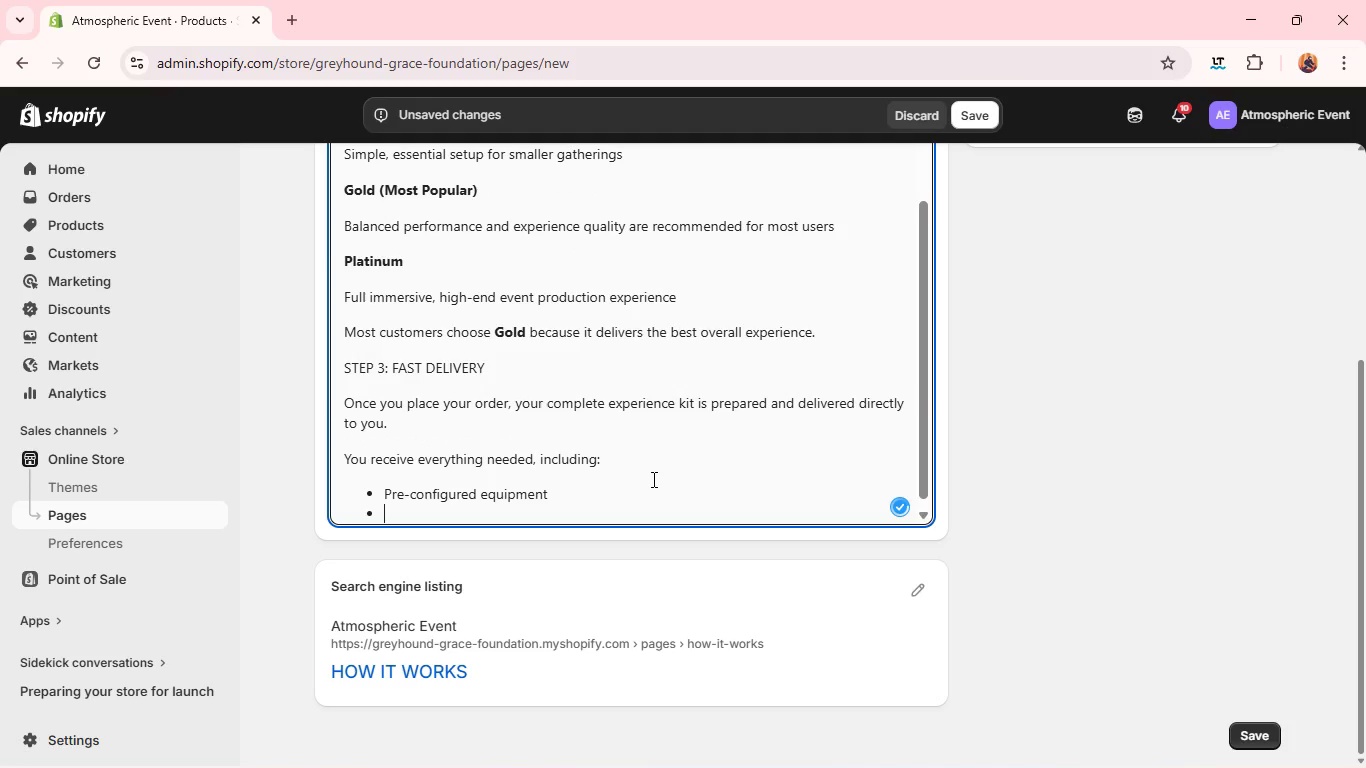 
type(Required accessories and components)
 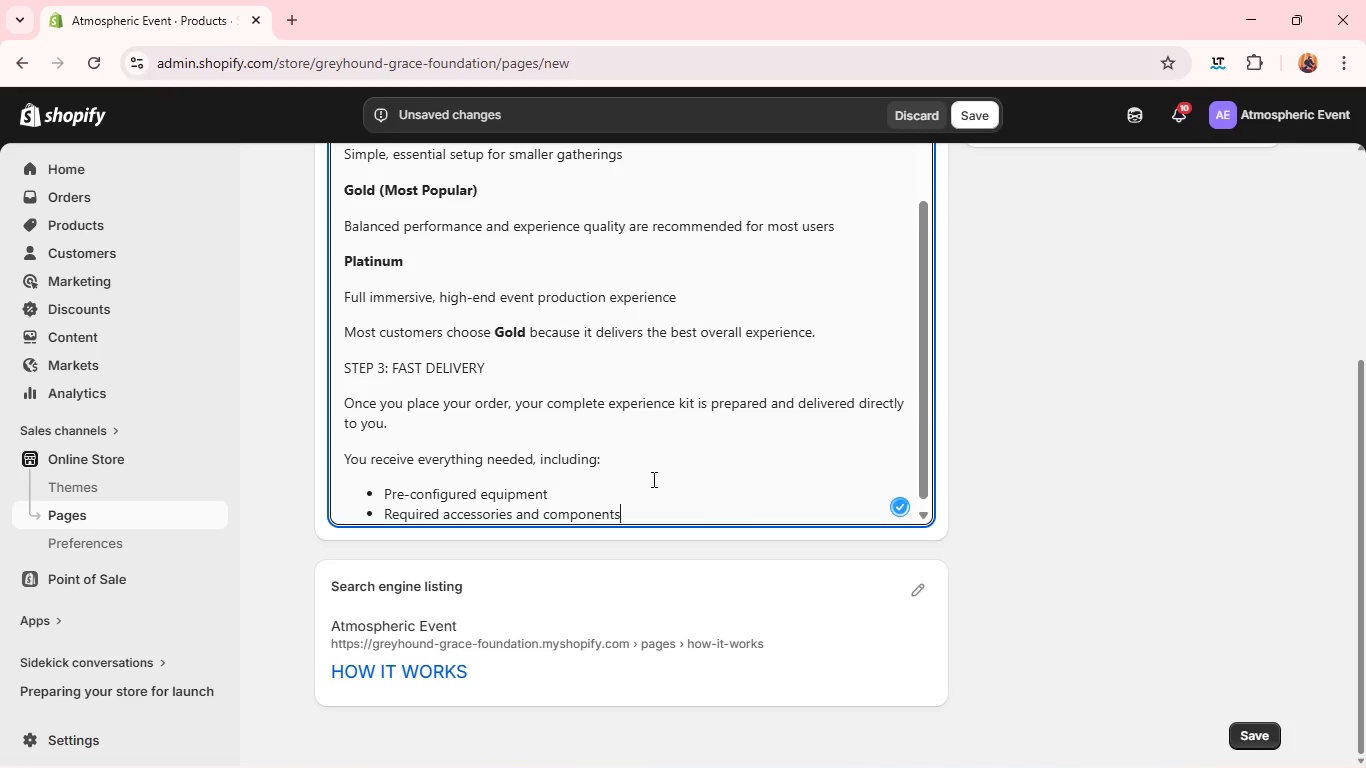 
key(Enter)
 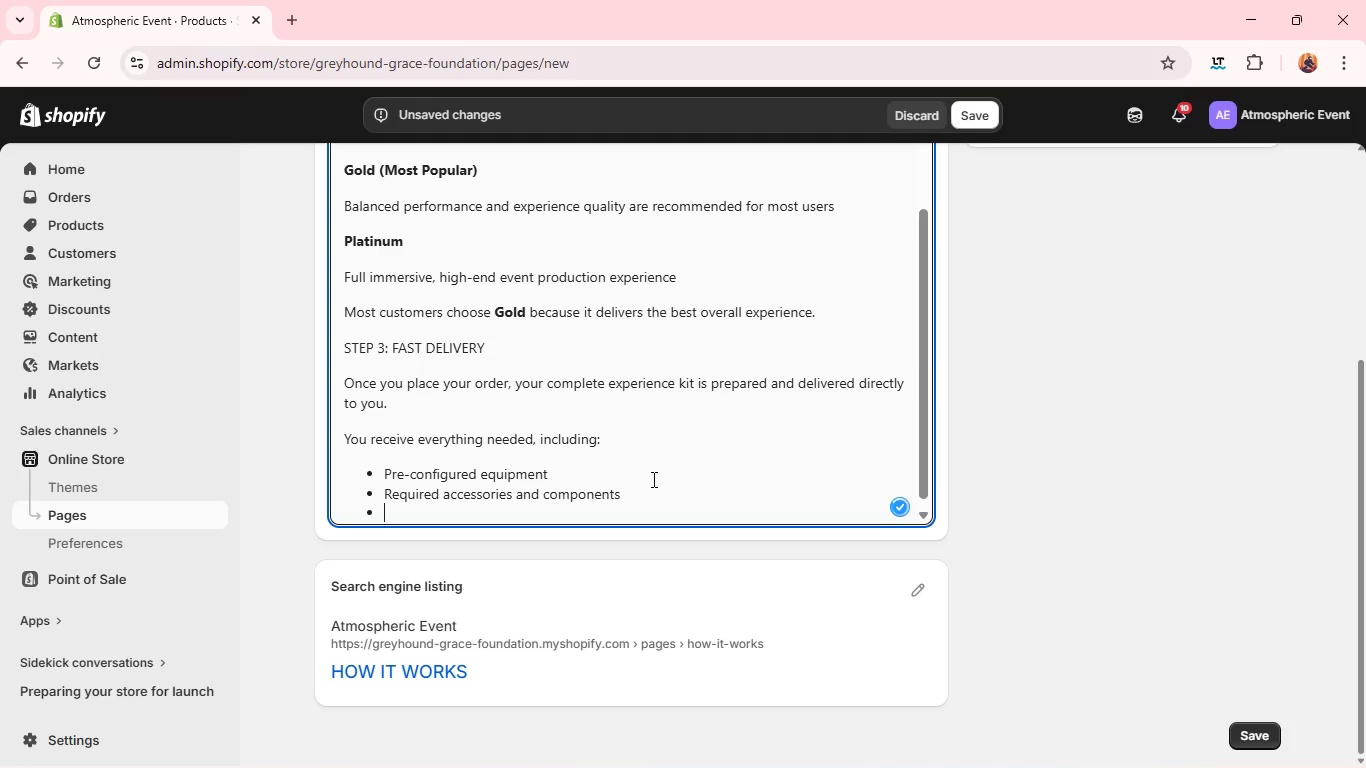 
type(Setup guide and instructions)
 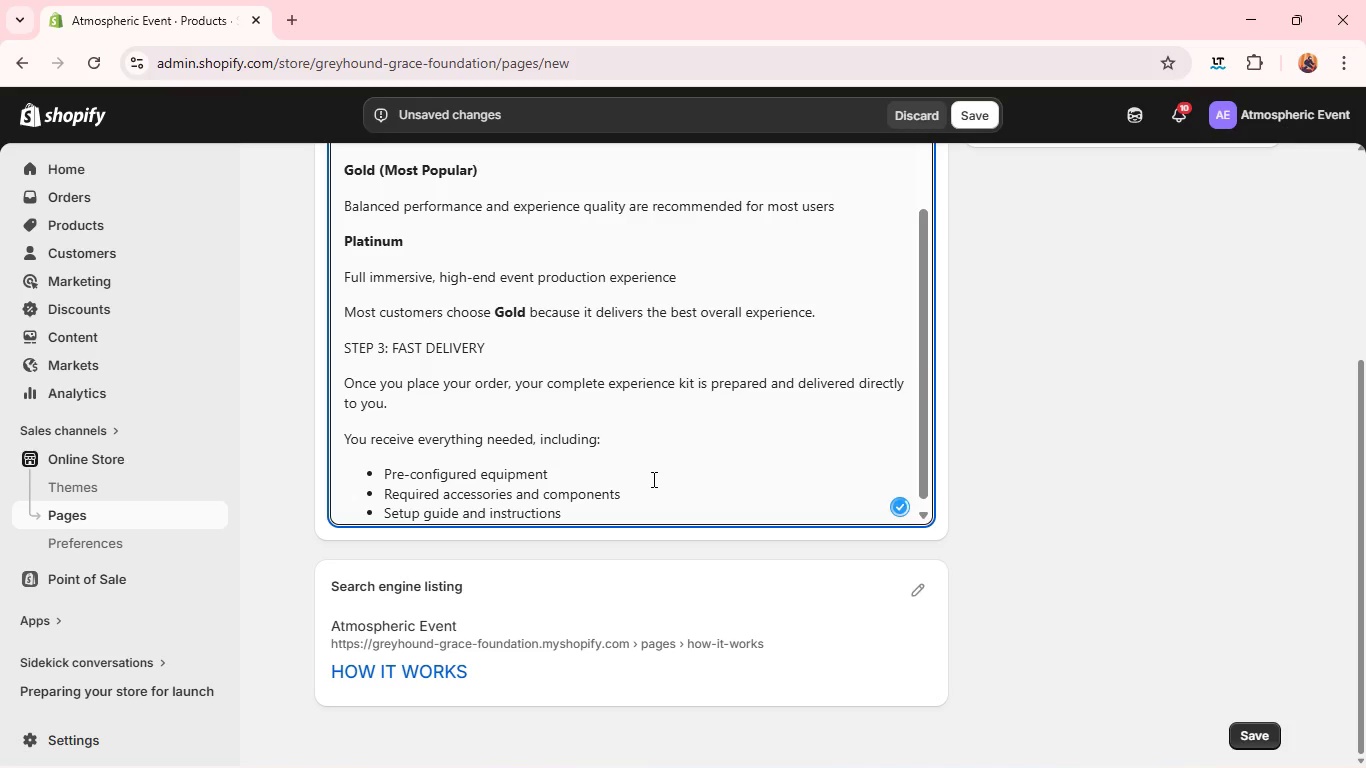 
key(Enter)
 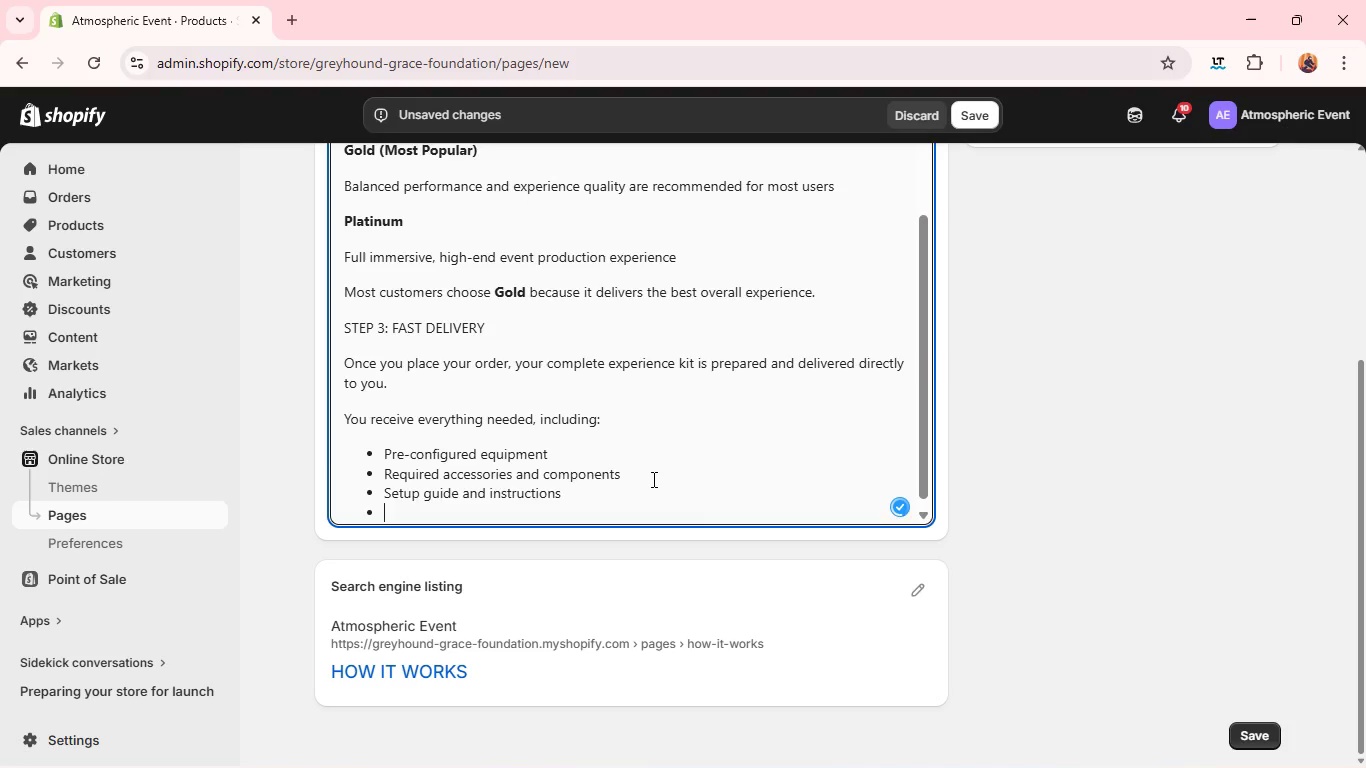 
key(Enter)
 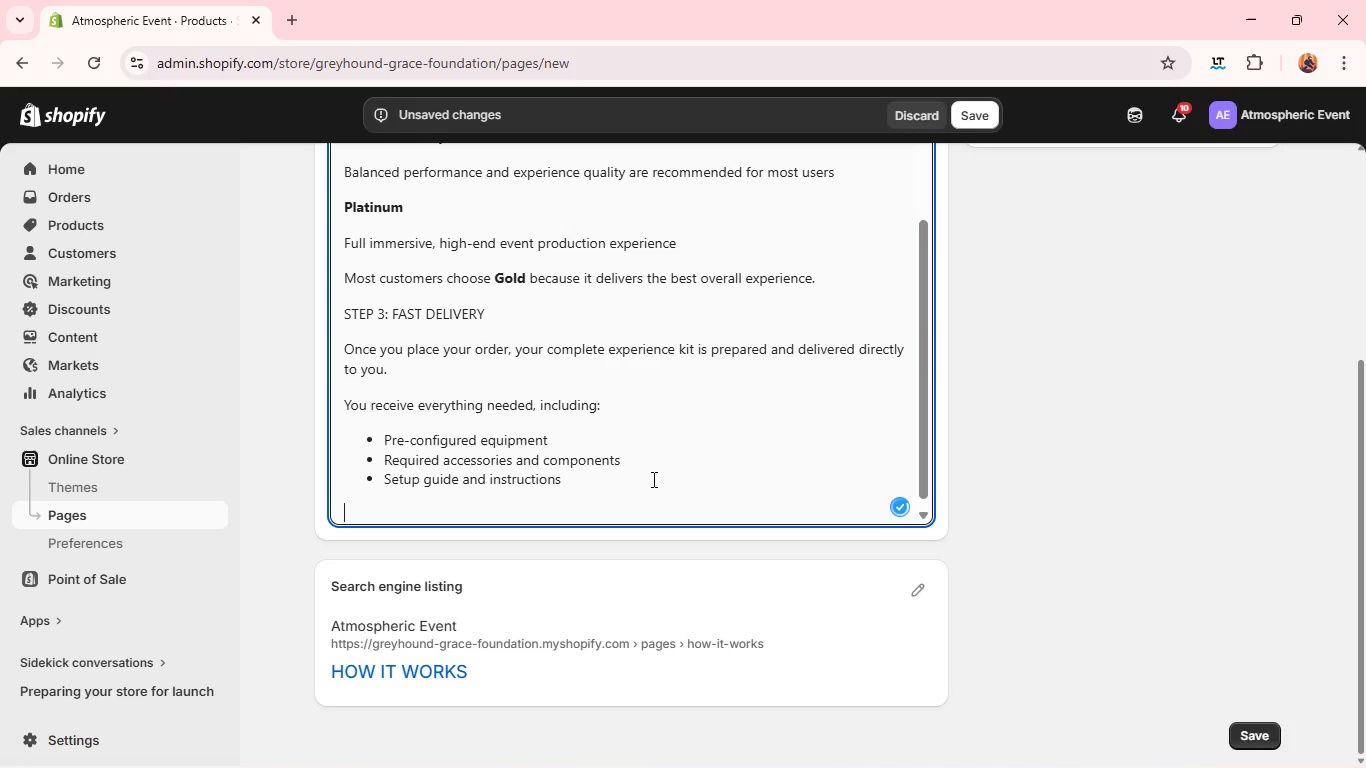 
type(Everything arrives ready for your event/)
key(Backspace)
type(.)
 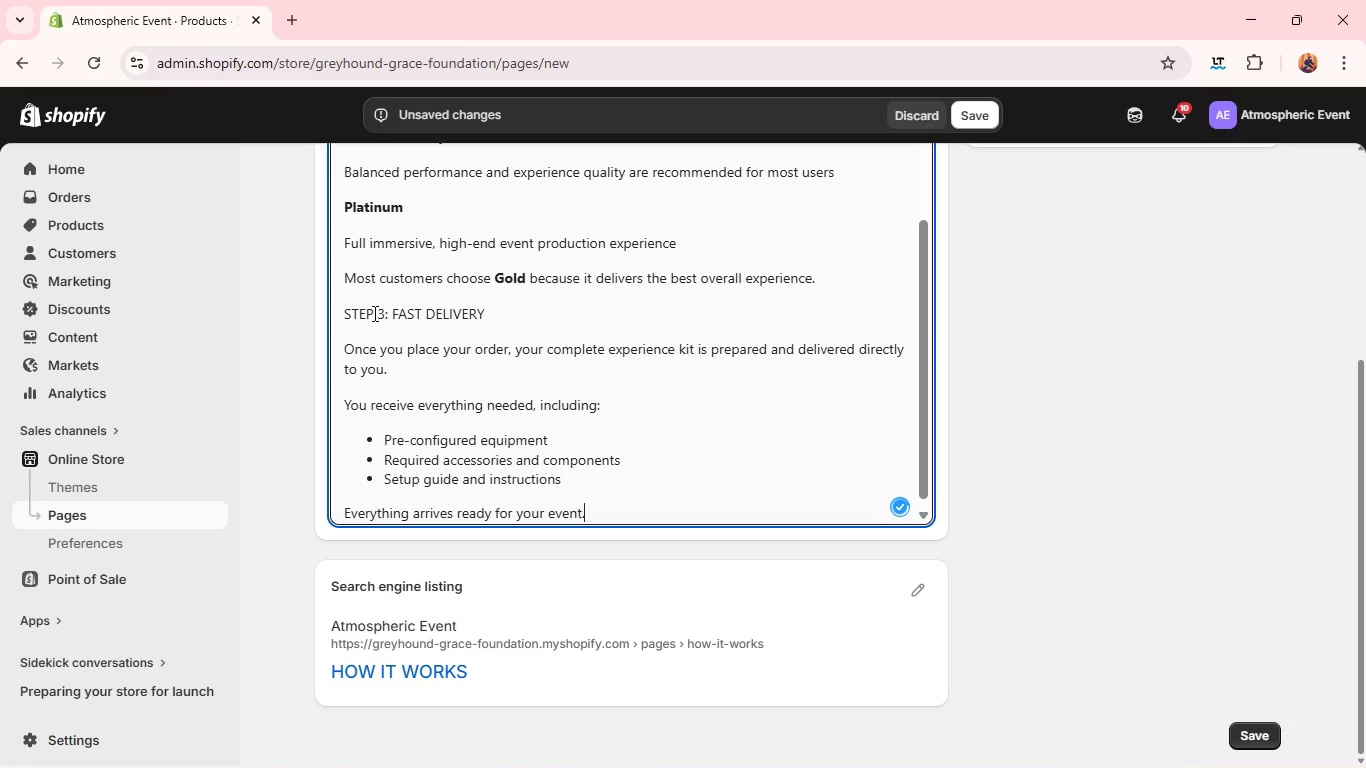 
double_click([373, 313])
 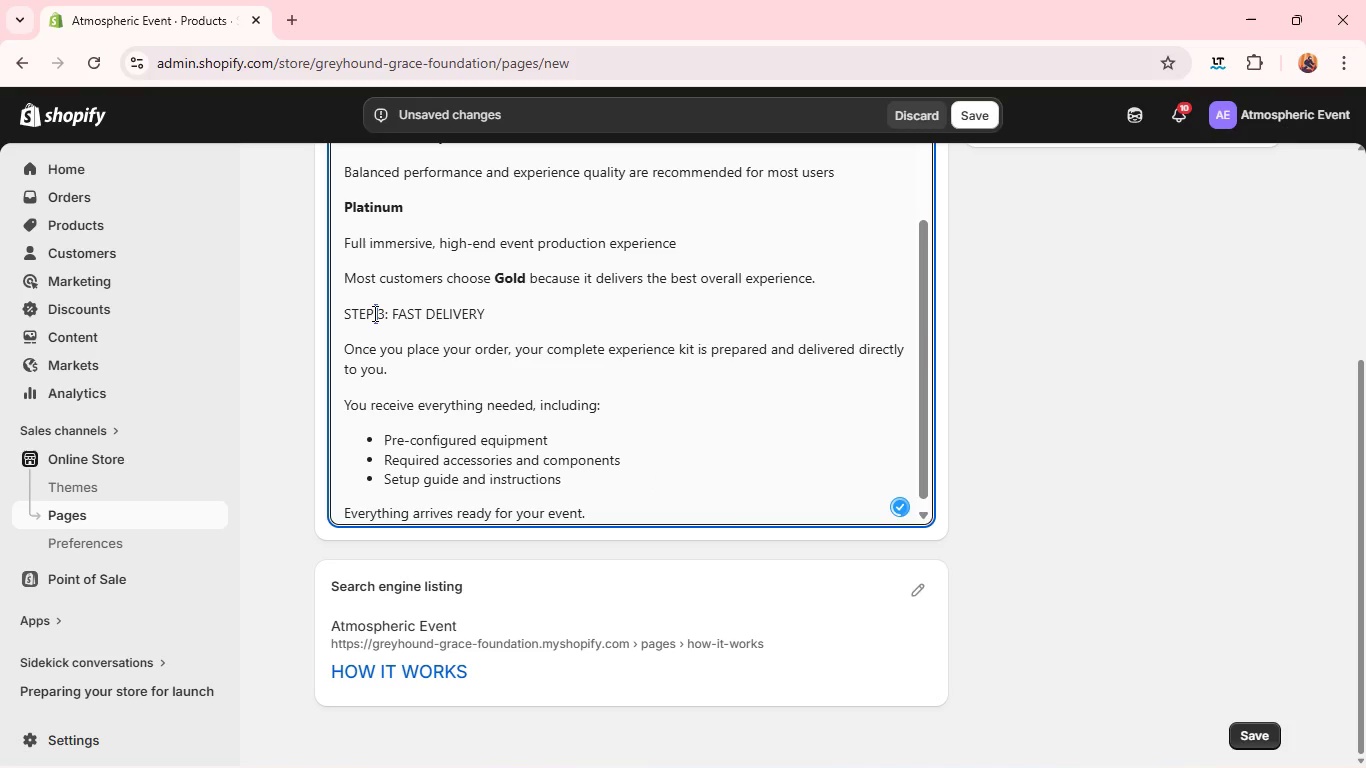 
triple_click([373, 313])
 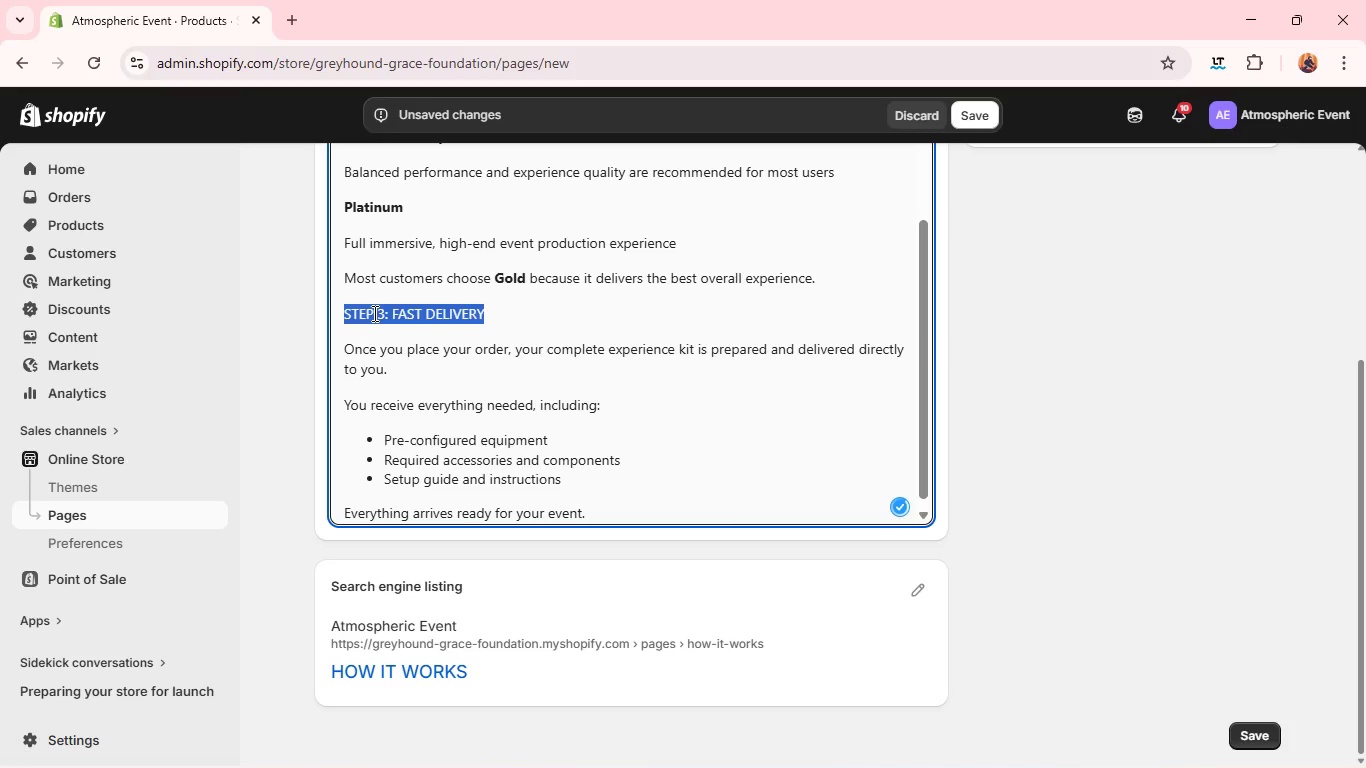 
key(Control+B)
 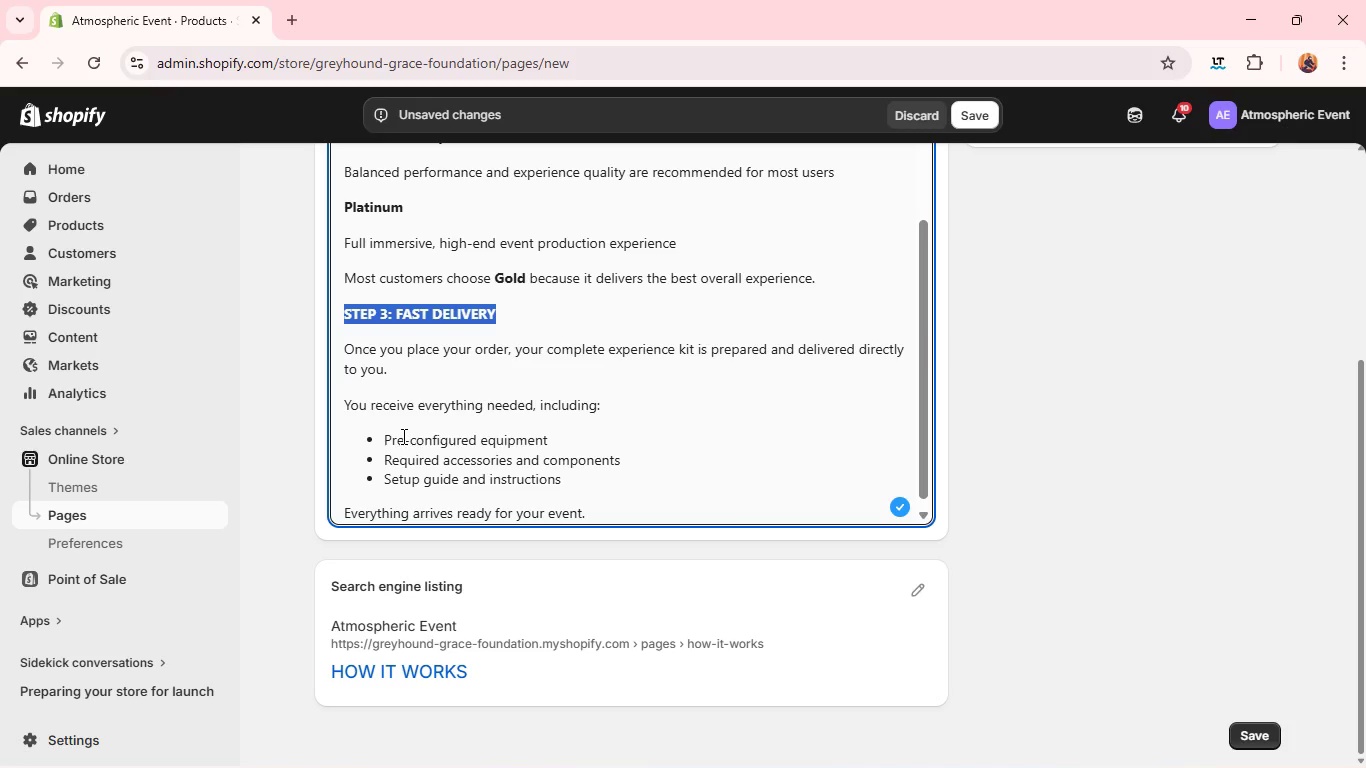 
left_click([402, 436])
 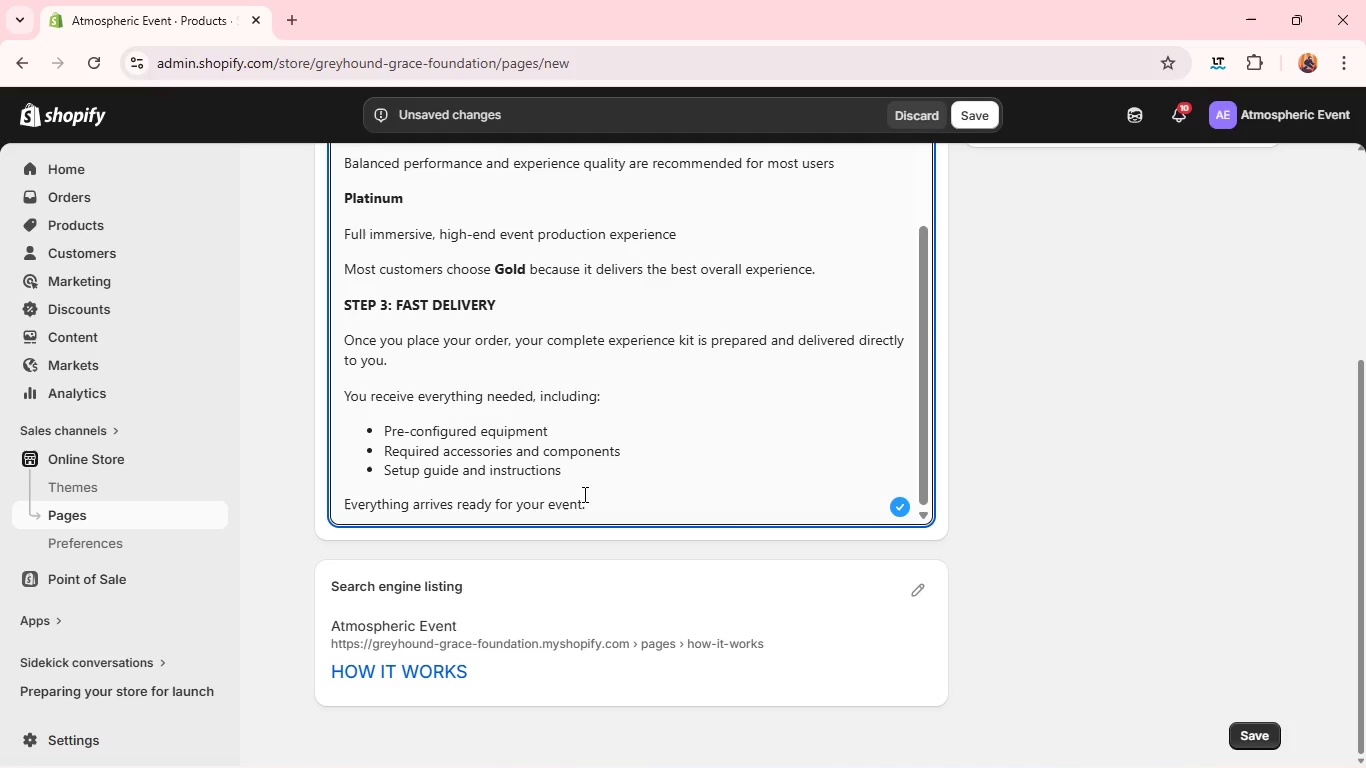 
left_click([597, 510])
 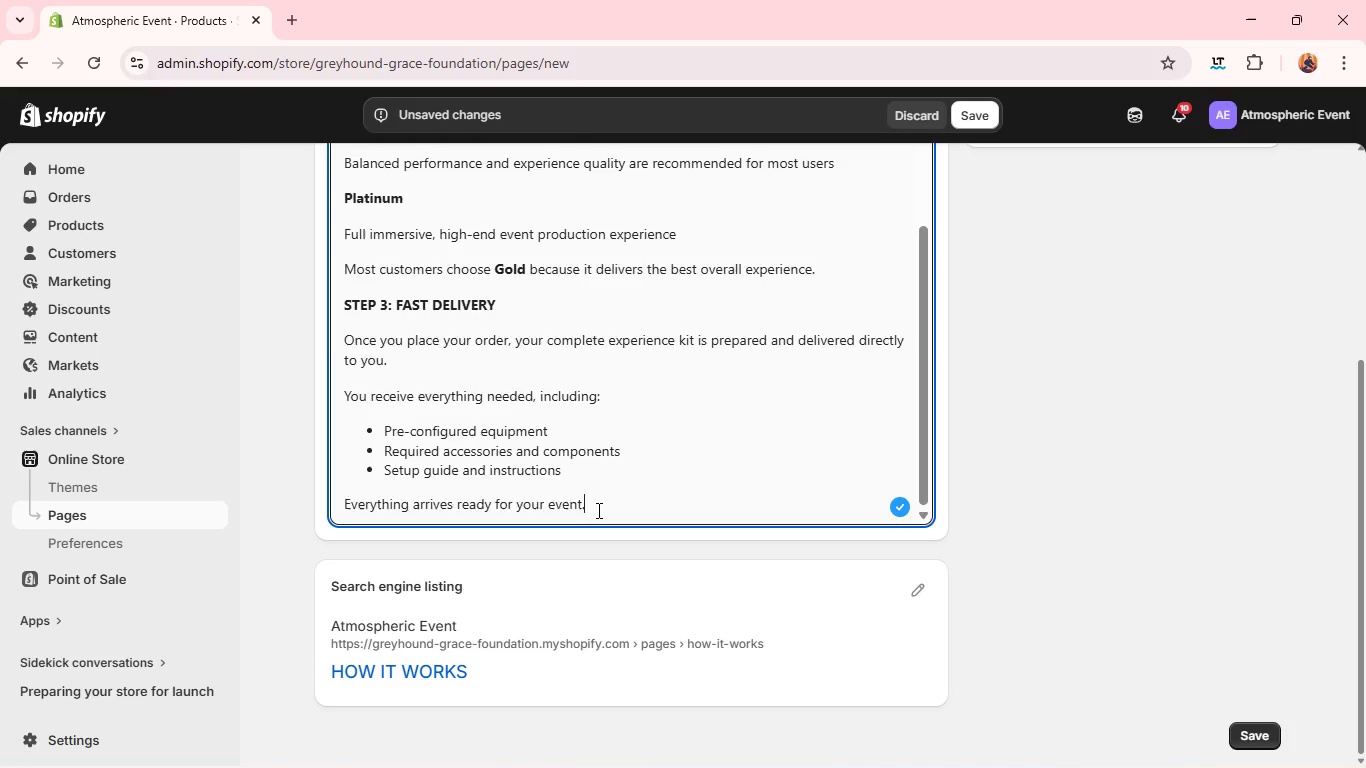 
key(Enter)
 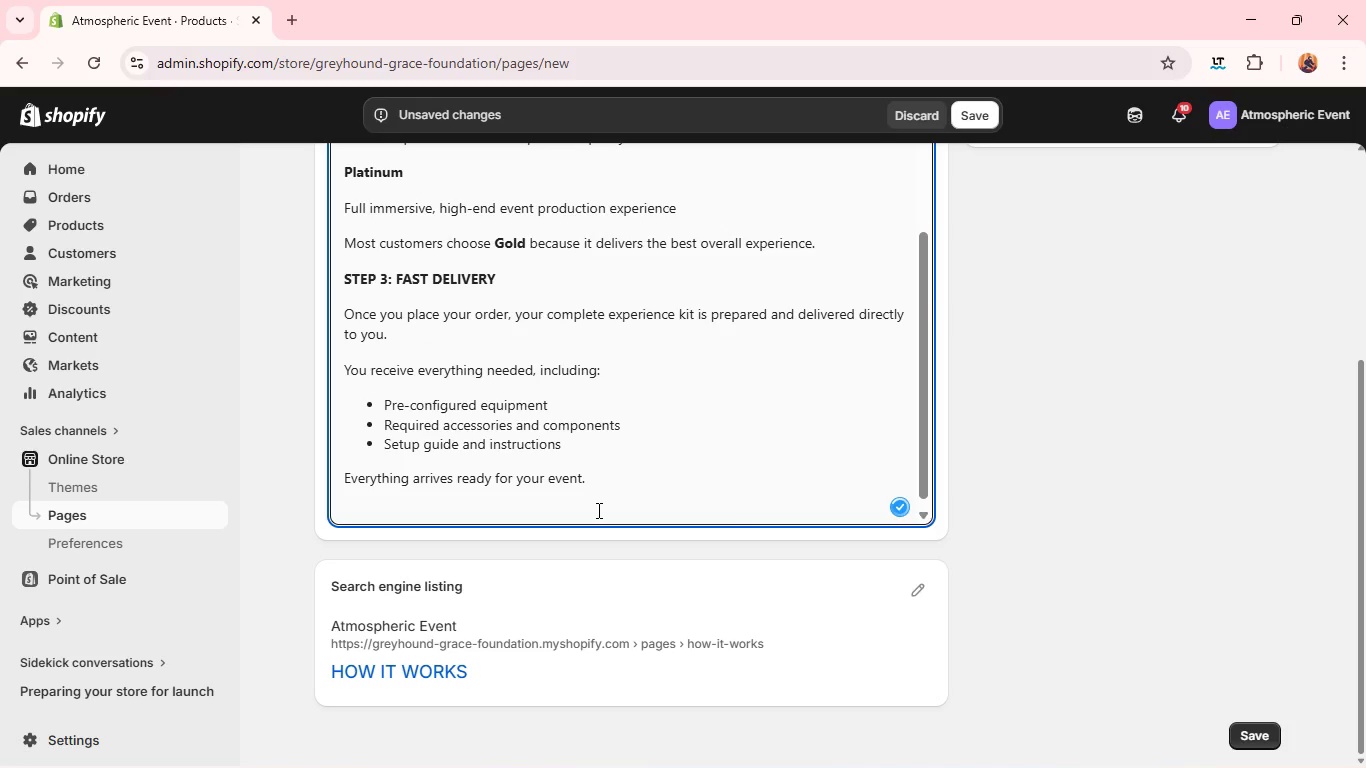 
type(STEP 4: EASY SETUP)
 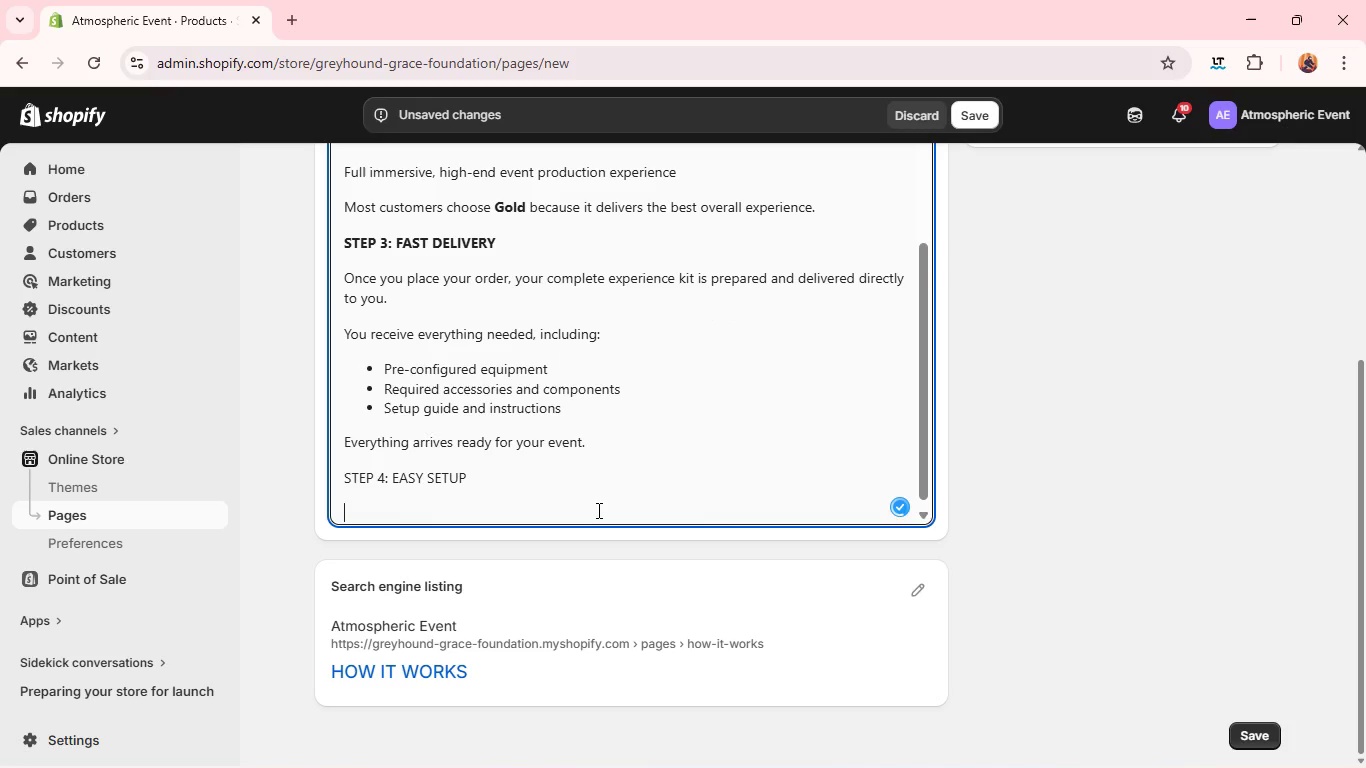 
 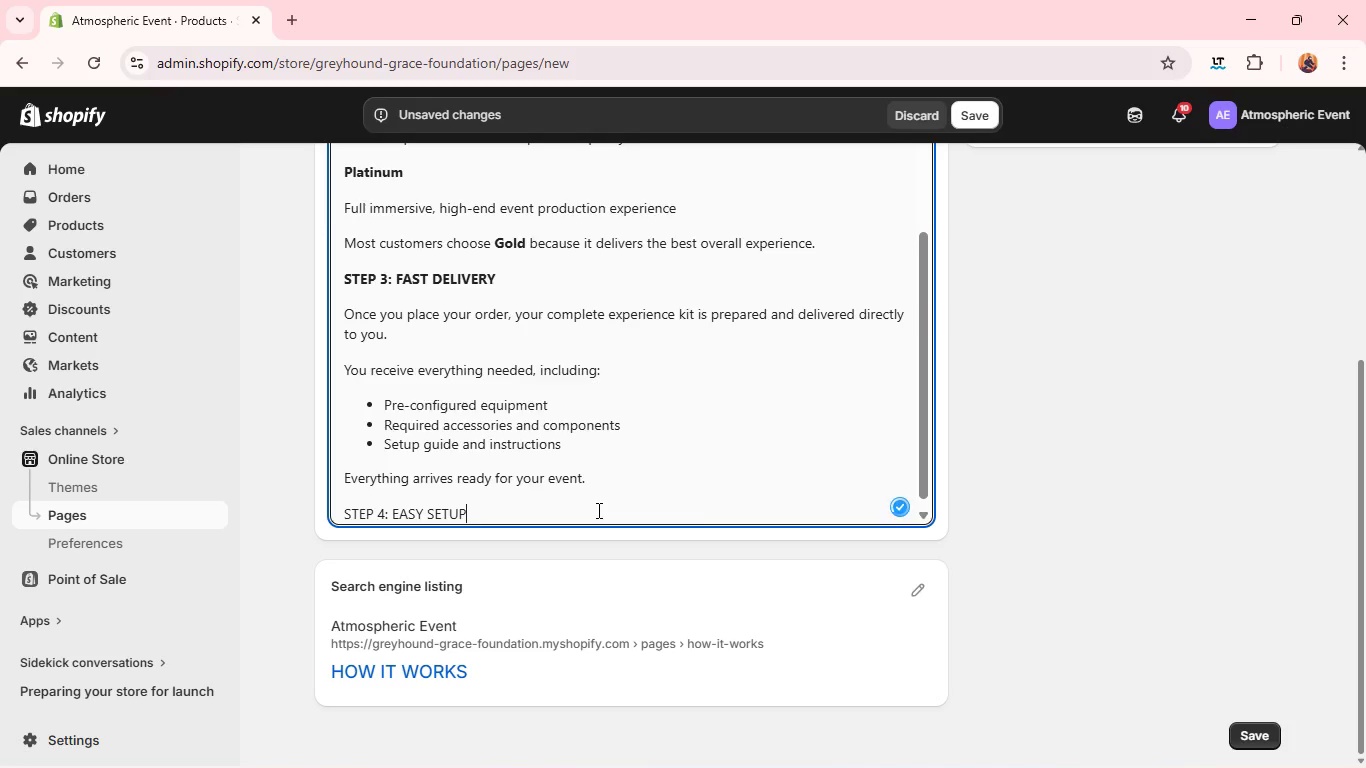 
key(Enter)
 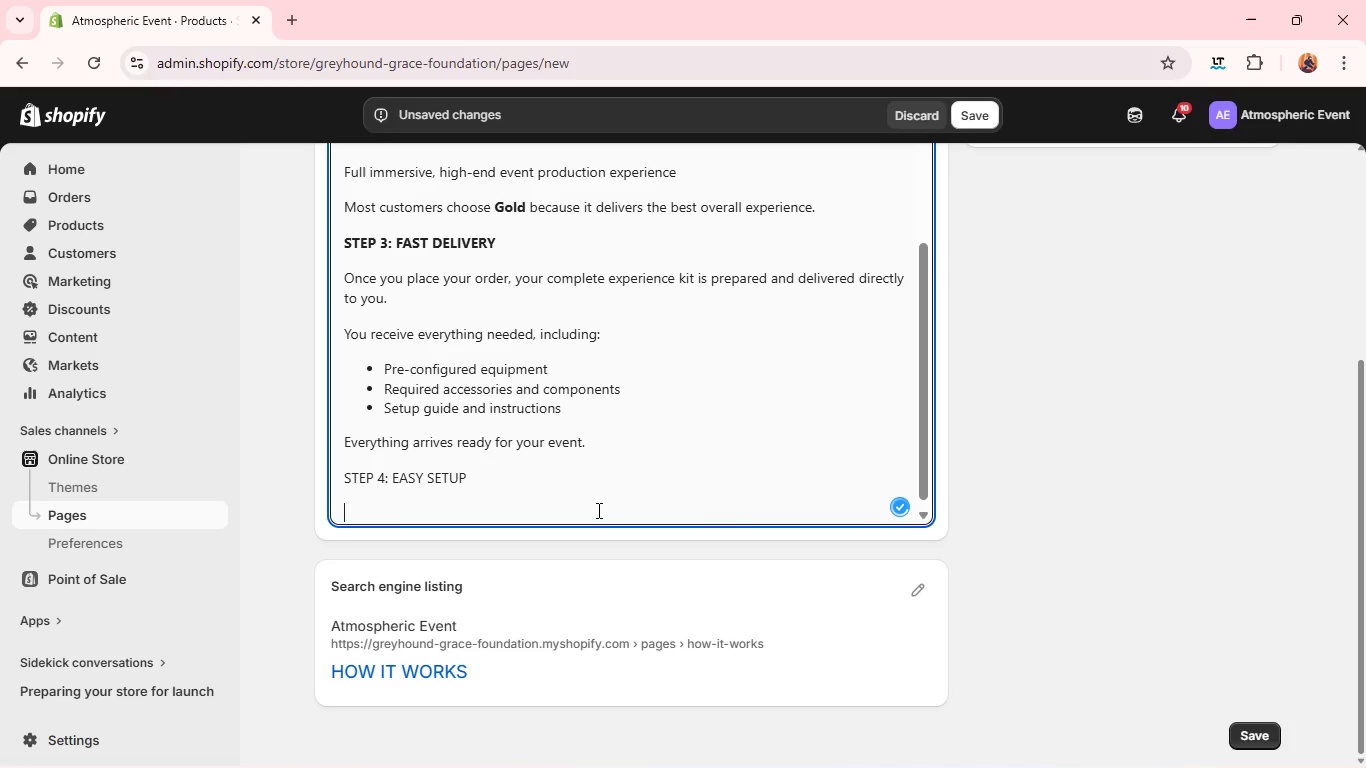 
type(No technical)
 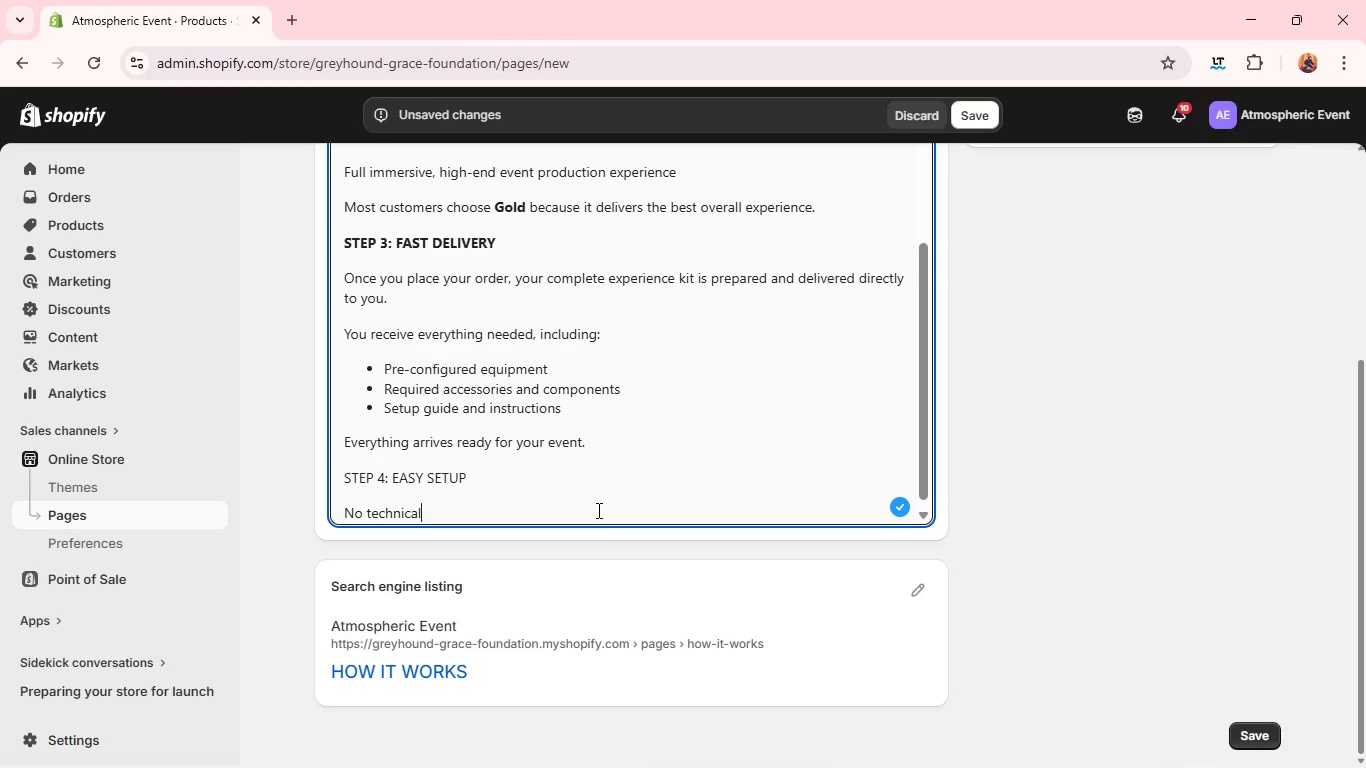 
type( background designed for )
key(Backspace)
type(:)
 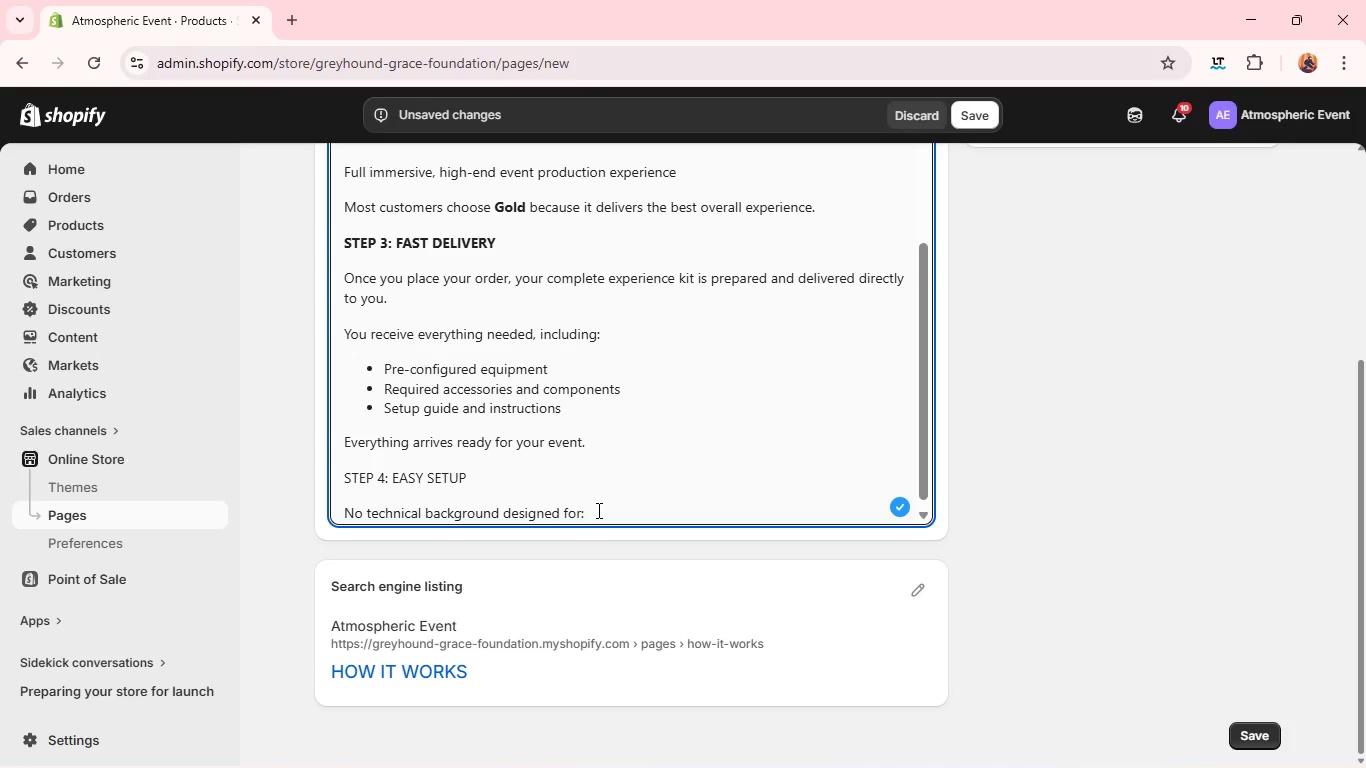 
key(Enter)
 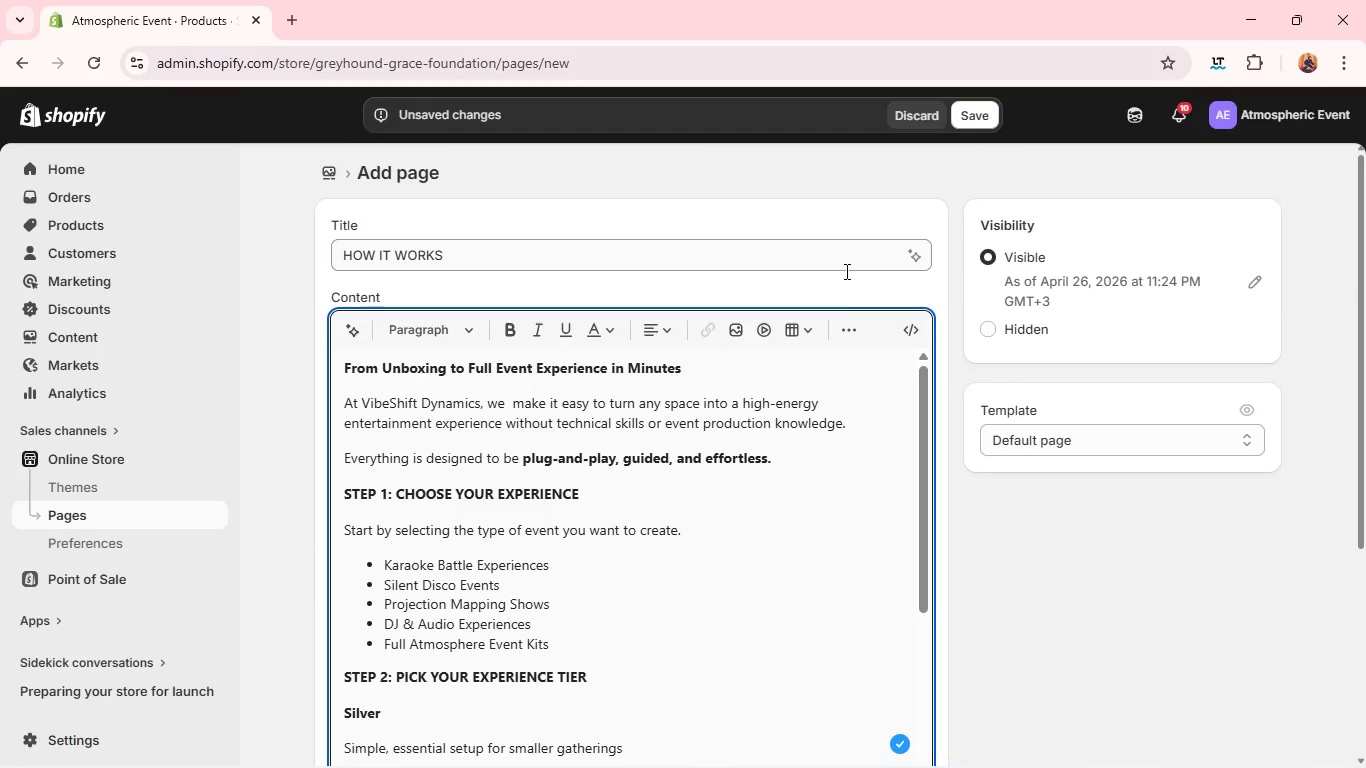 
wait(5.95)
 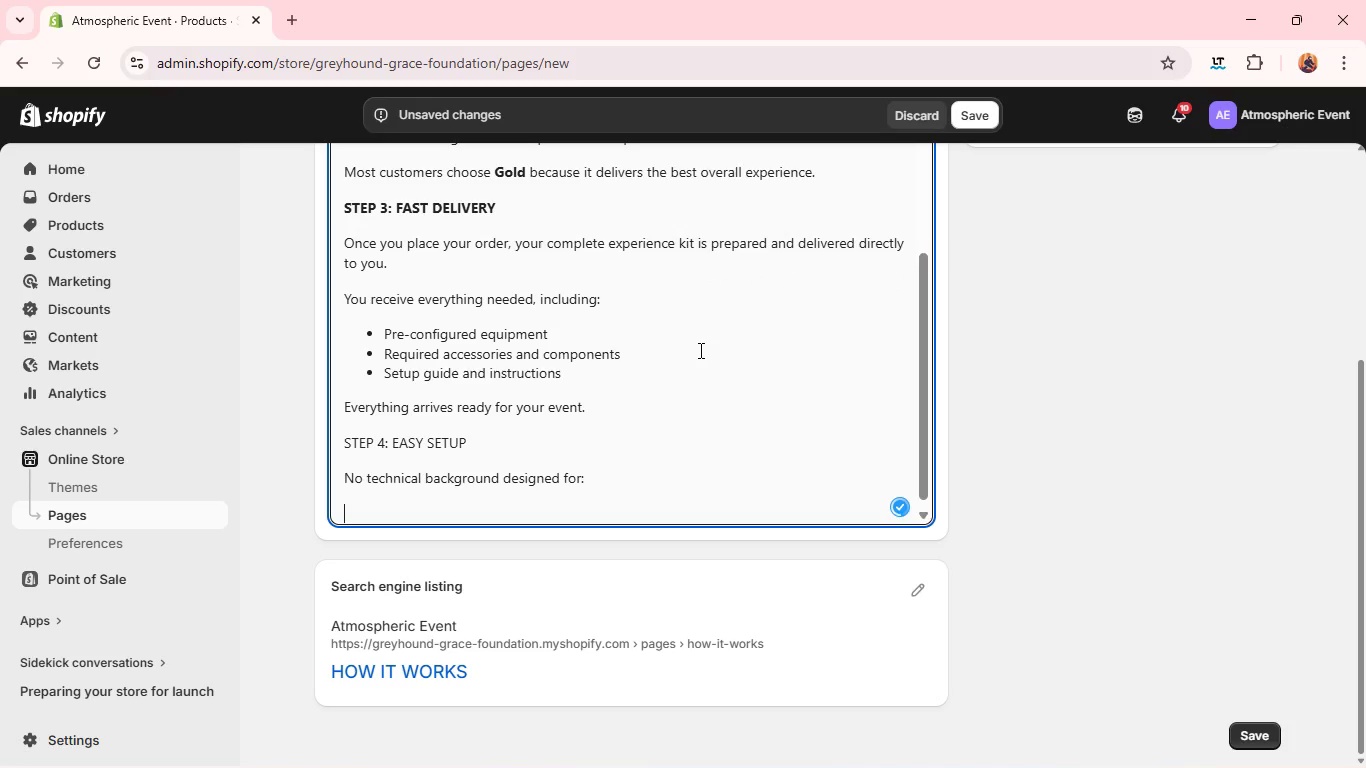 
left_click([847, 333])
 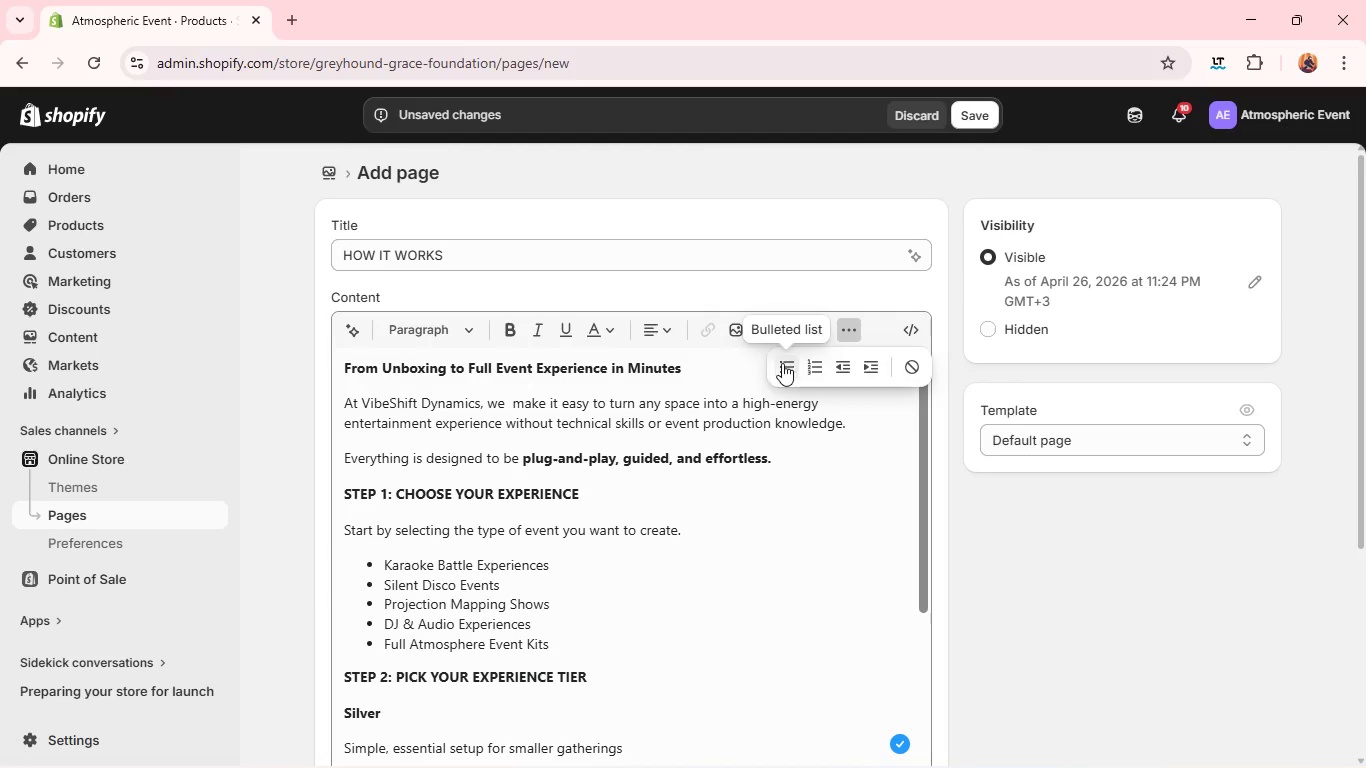 
left_click([786, 364])
 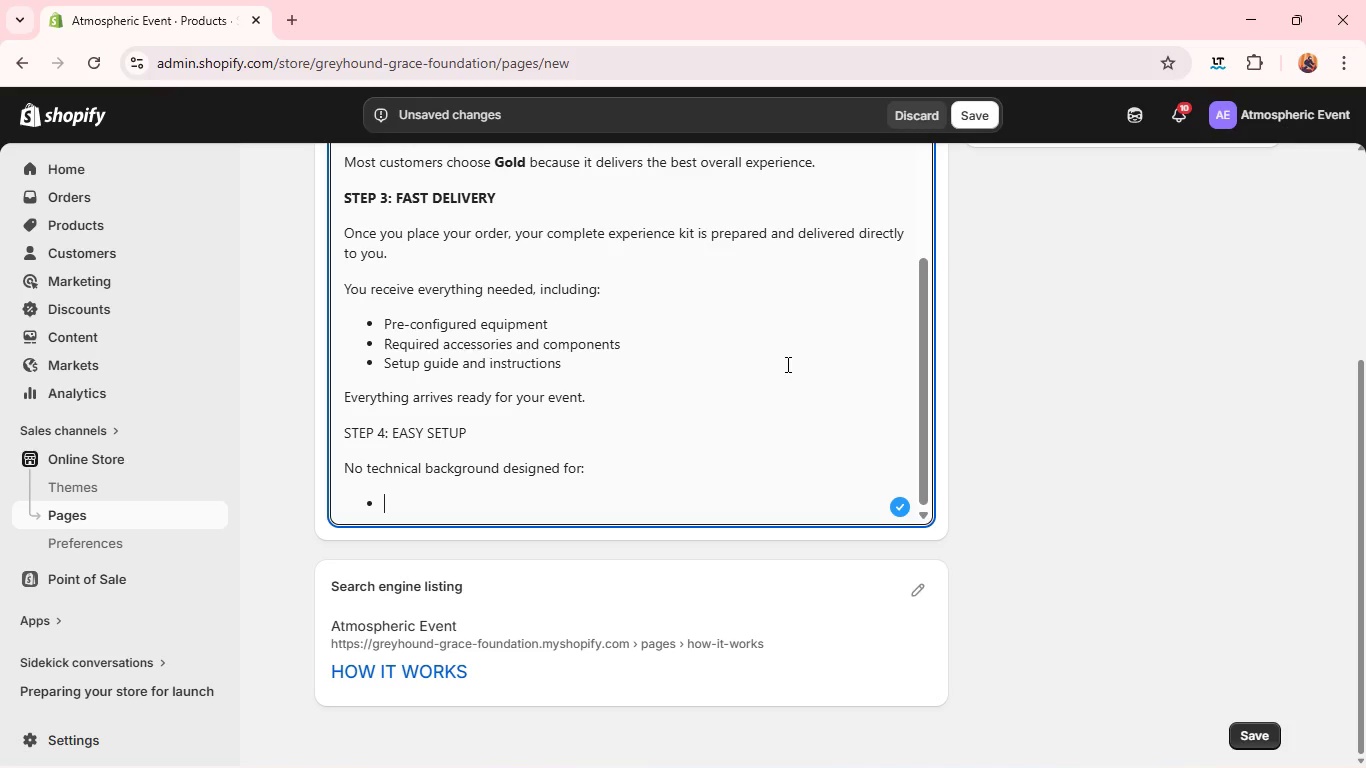 
left_click([681, 475])
 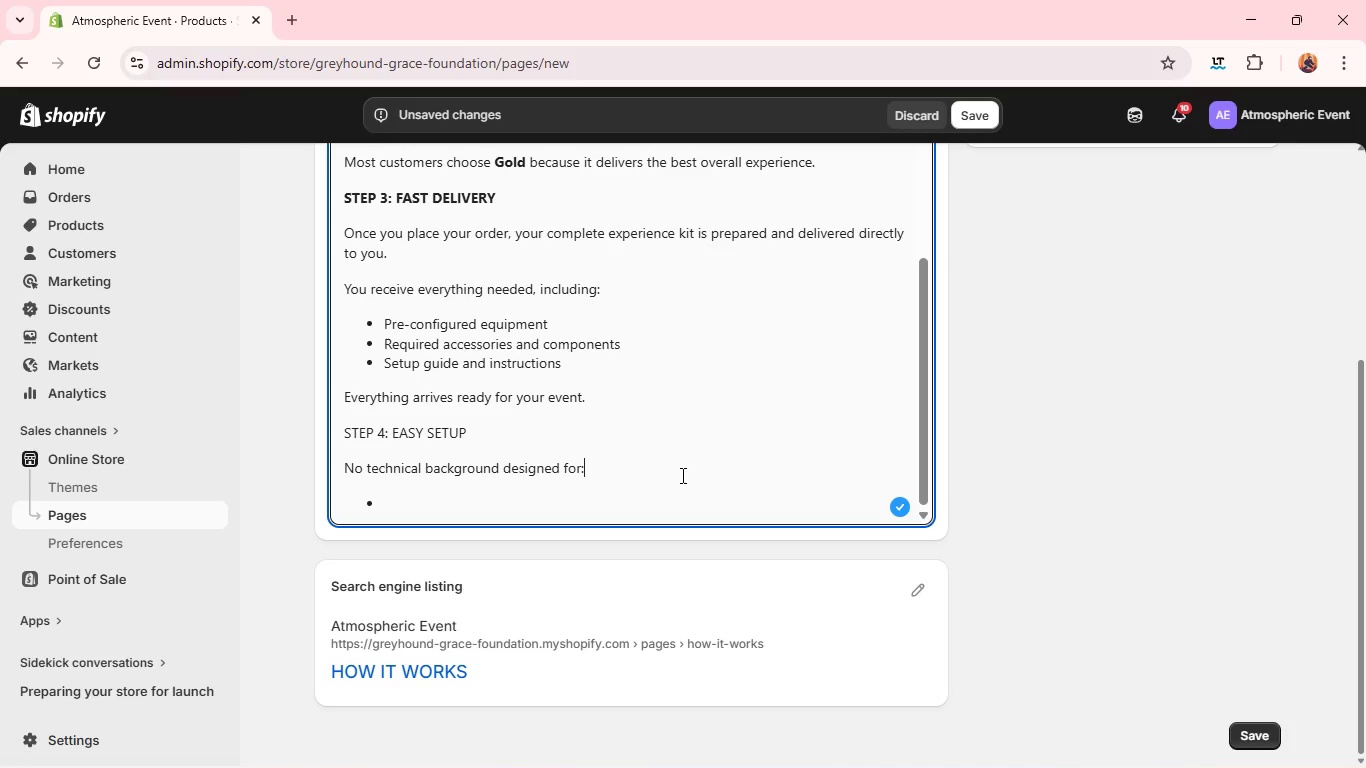 
wait(5.66)
 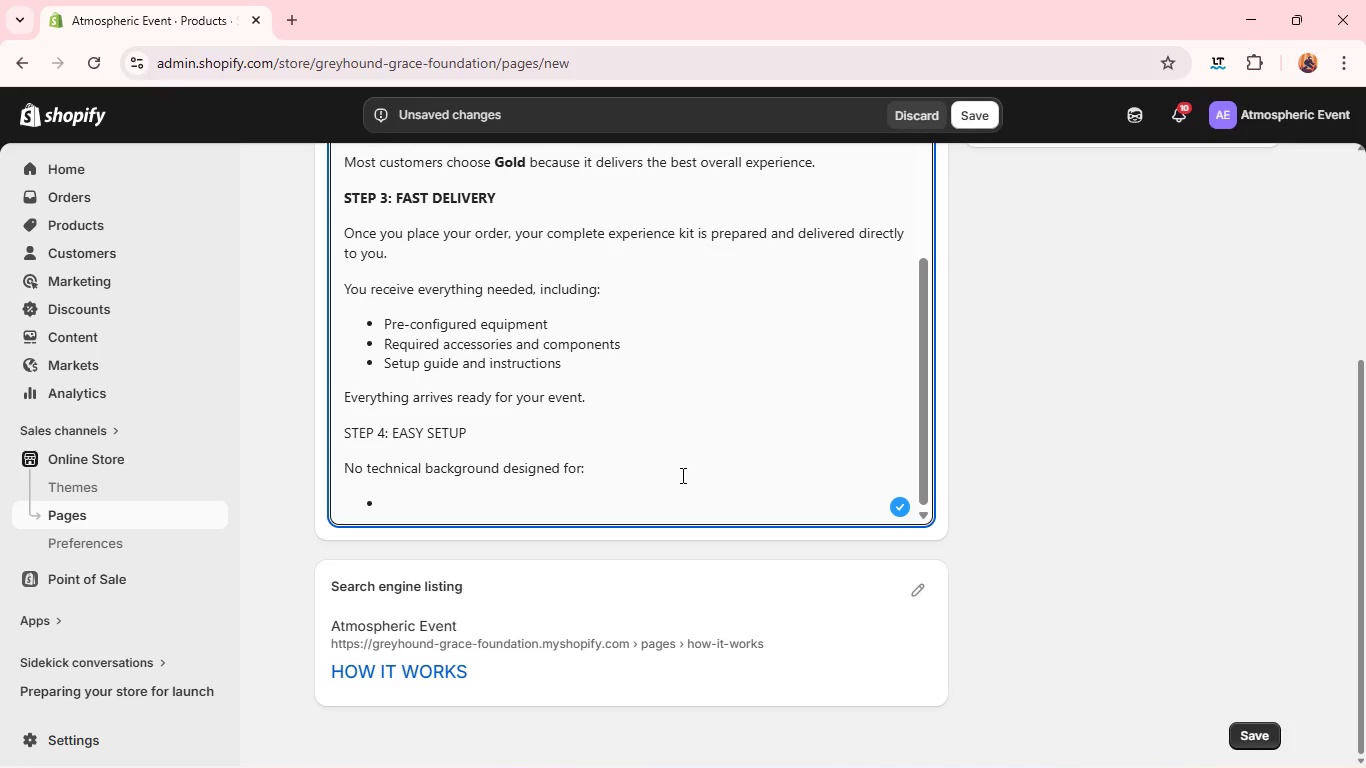 
key(Backspace)
key(Backspace)
key(Backspace)
key(Backspace)
key(Backspace)
key(Backspace)
key(Backspace)
key(Backspace)
key(Backspace)
key(Backspace)
key(Backspace)
key(Backspace)
type(required,)
 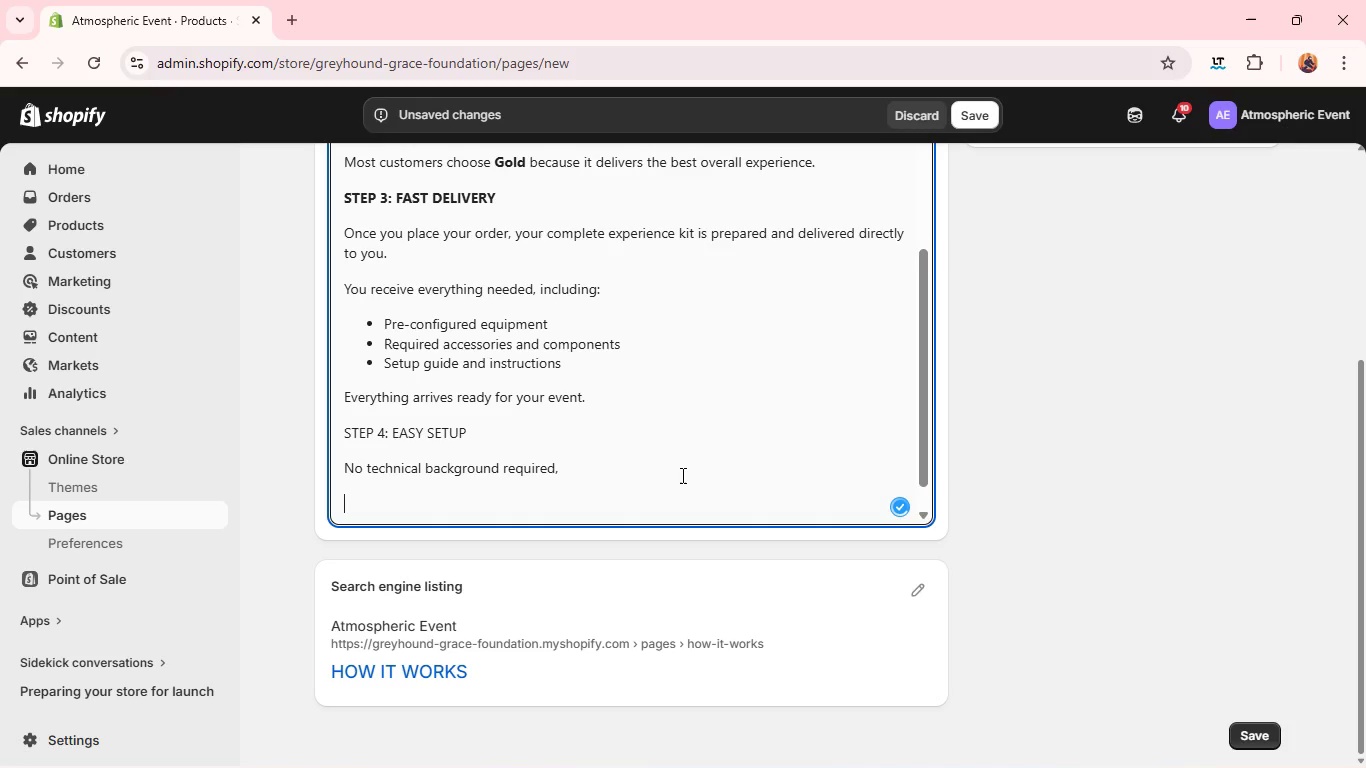 
key(Enter)
 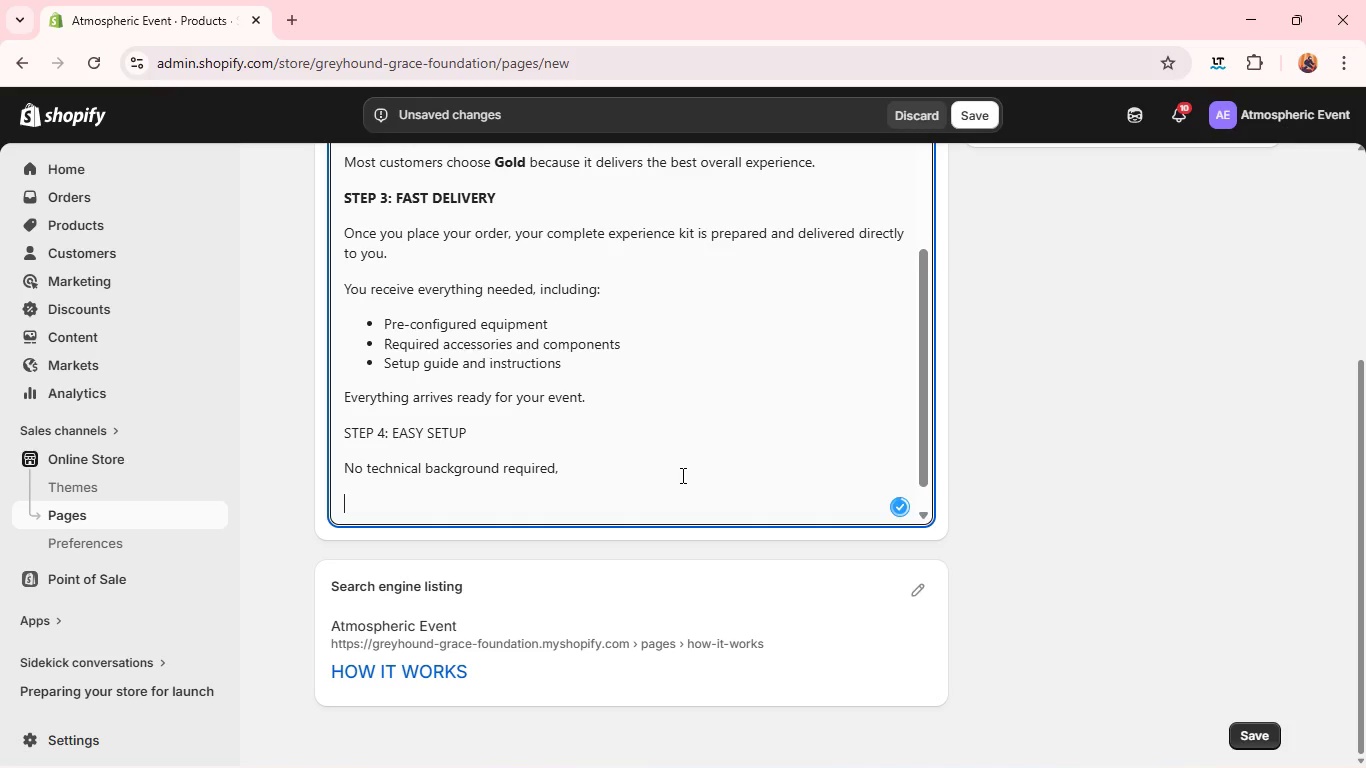 
key(Backspace)
 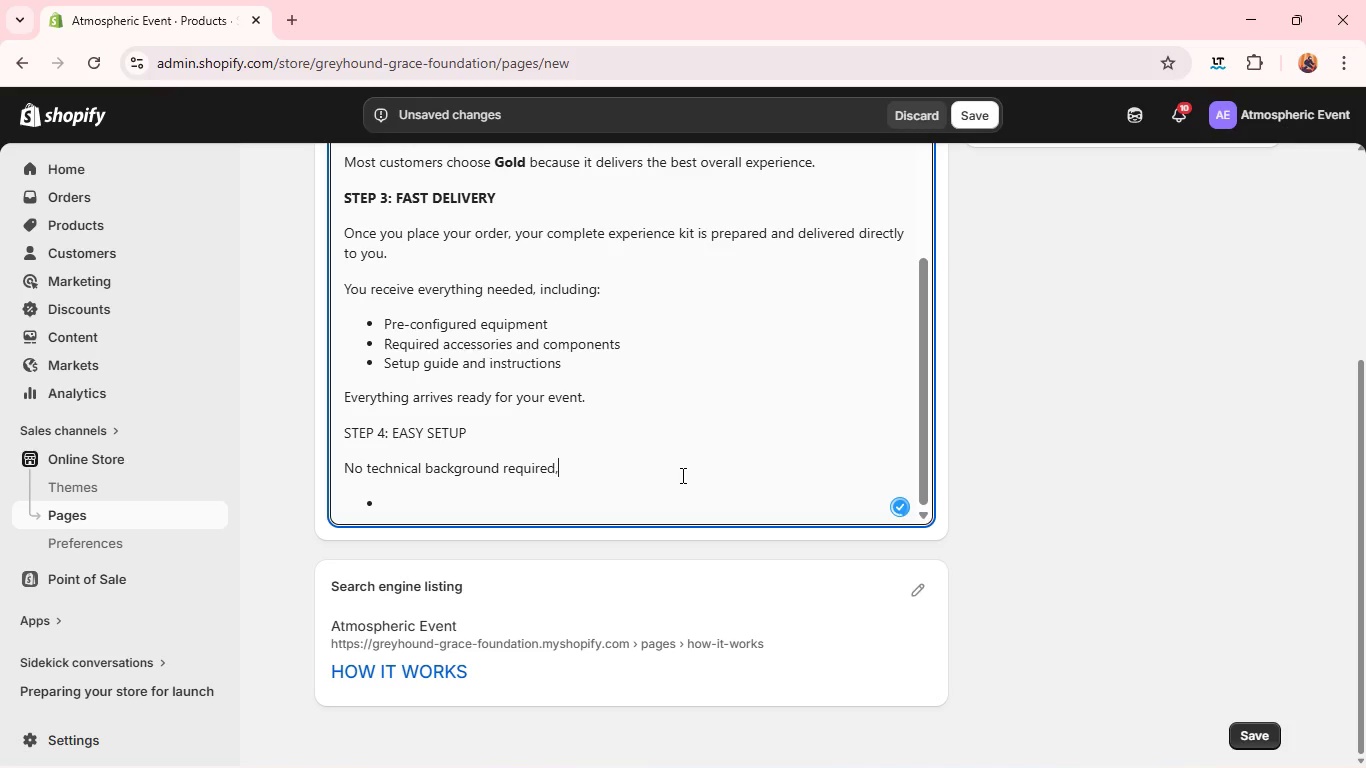 
key(Backspace)
 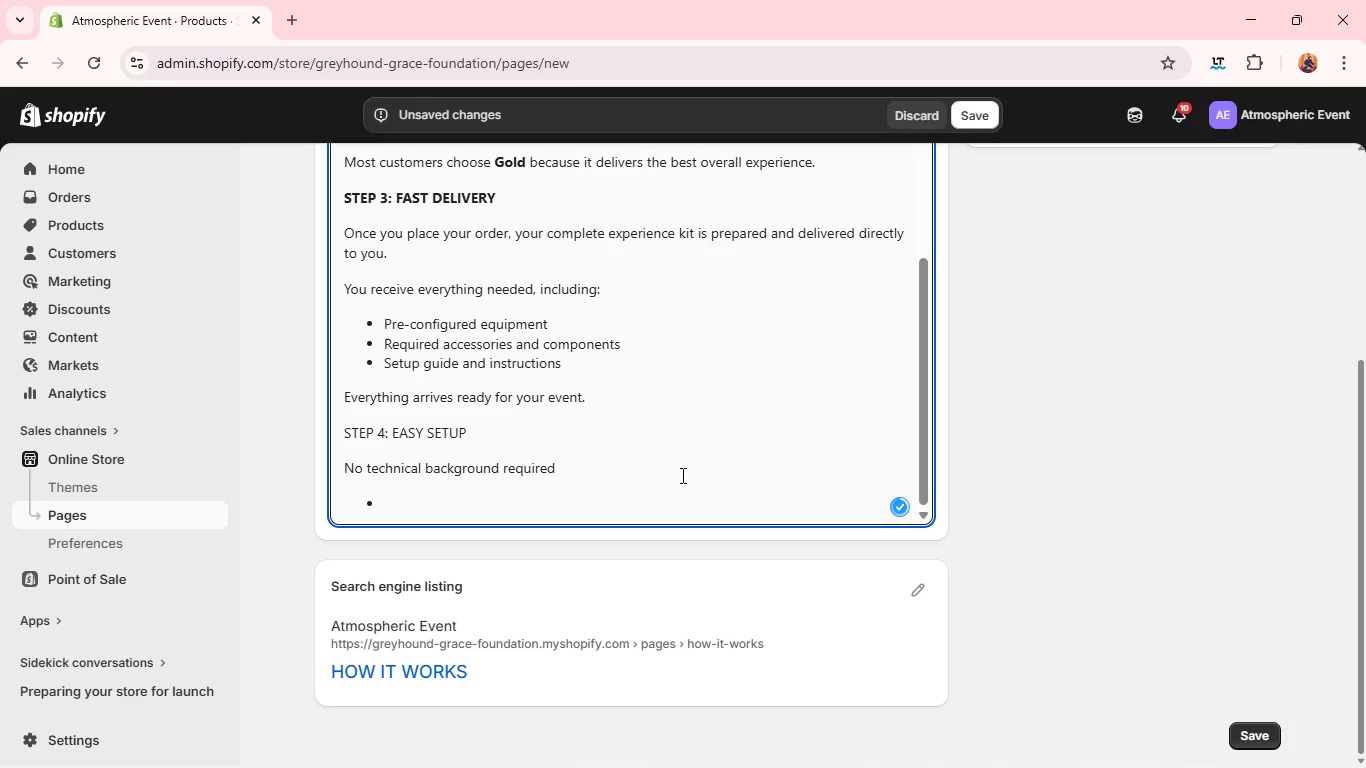 
key(Period)
 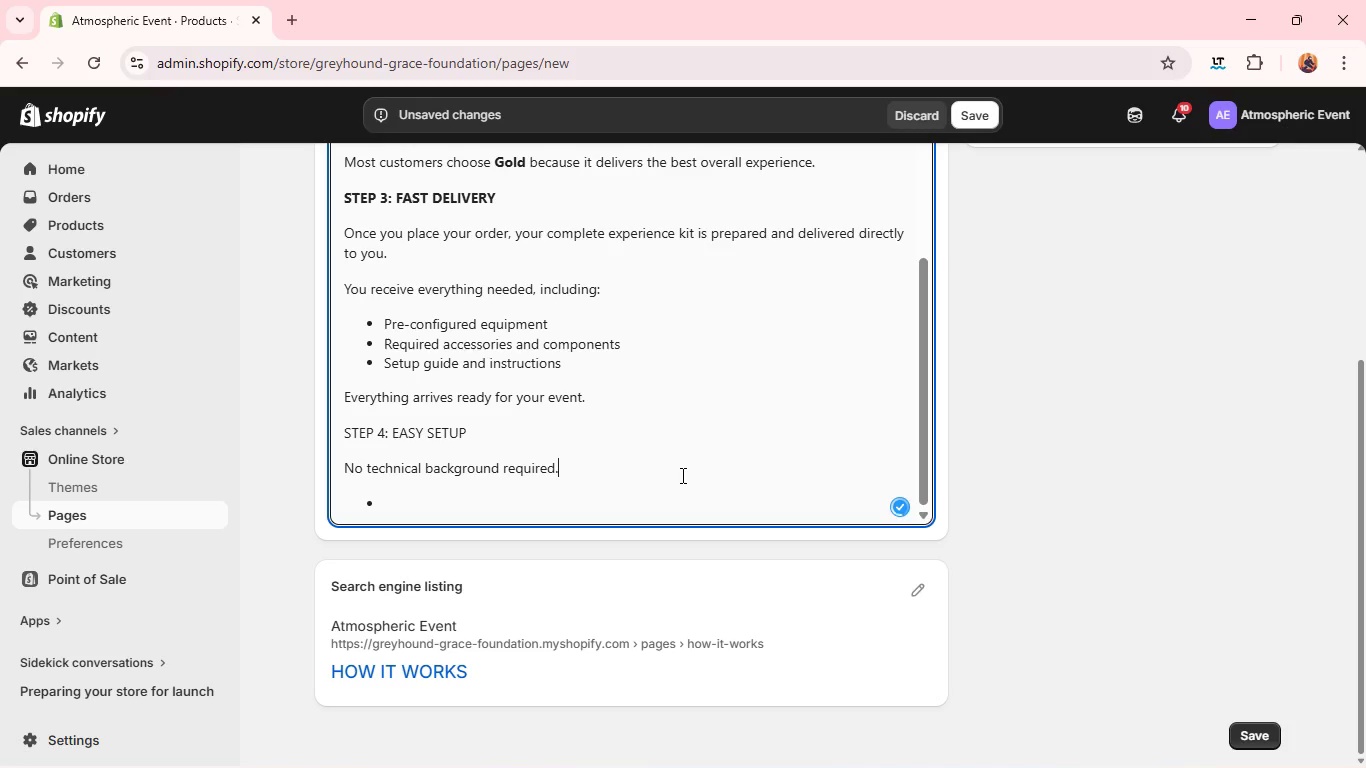 
key(Enter)
 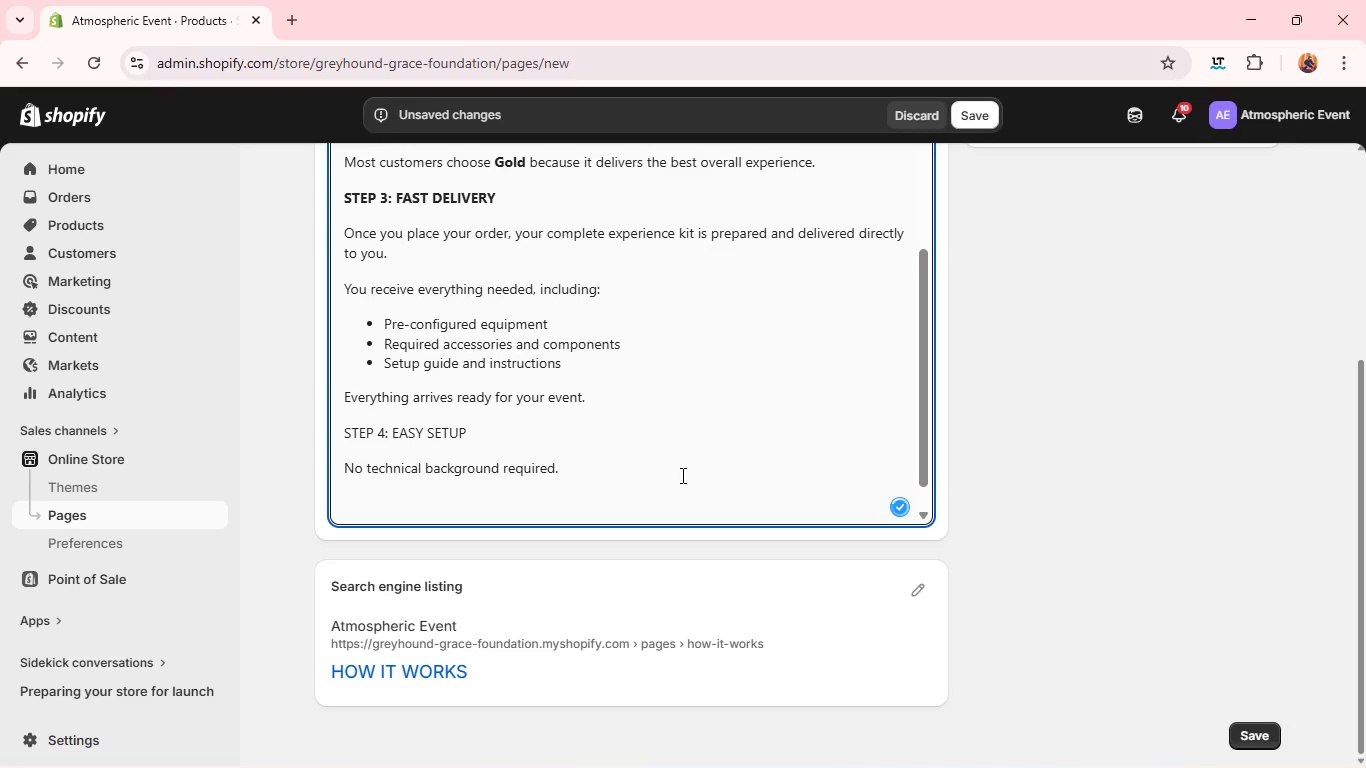 
type(Each system is designed for:)
 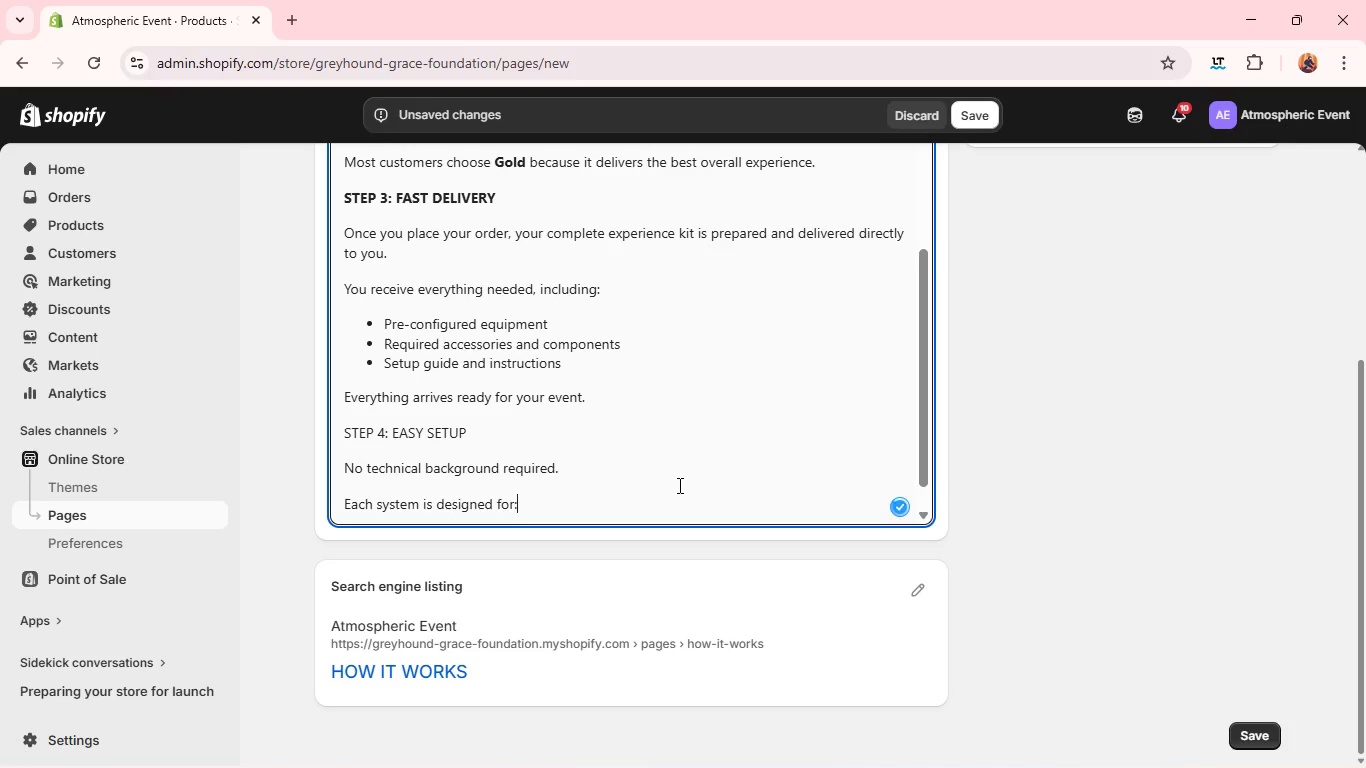 
left_click([678, 485])
 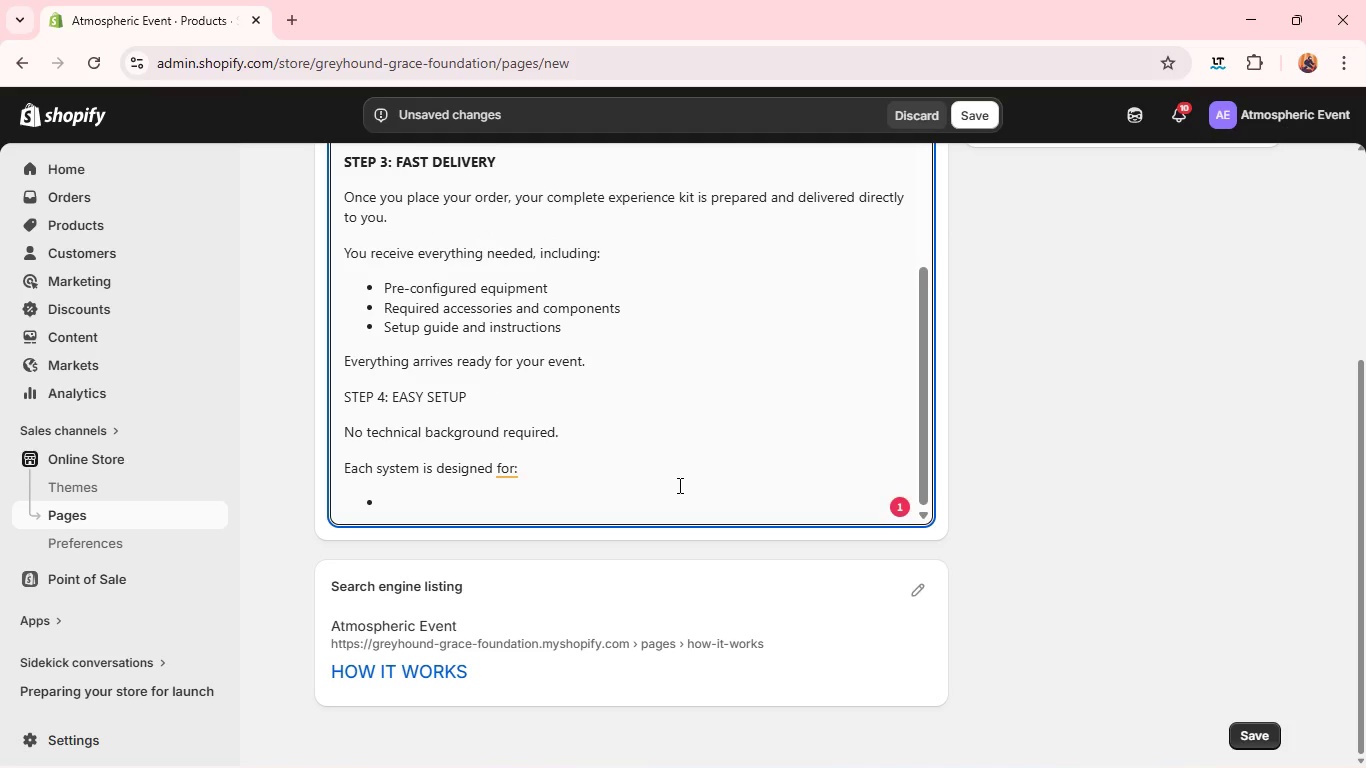 
hold_key(key=ShiftLeft, duration=0.47)
 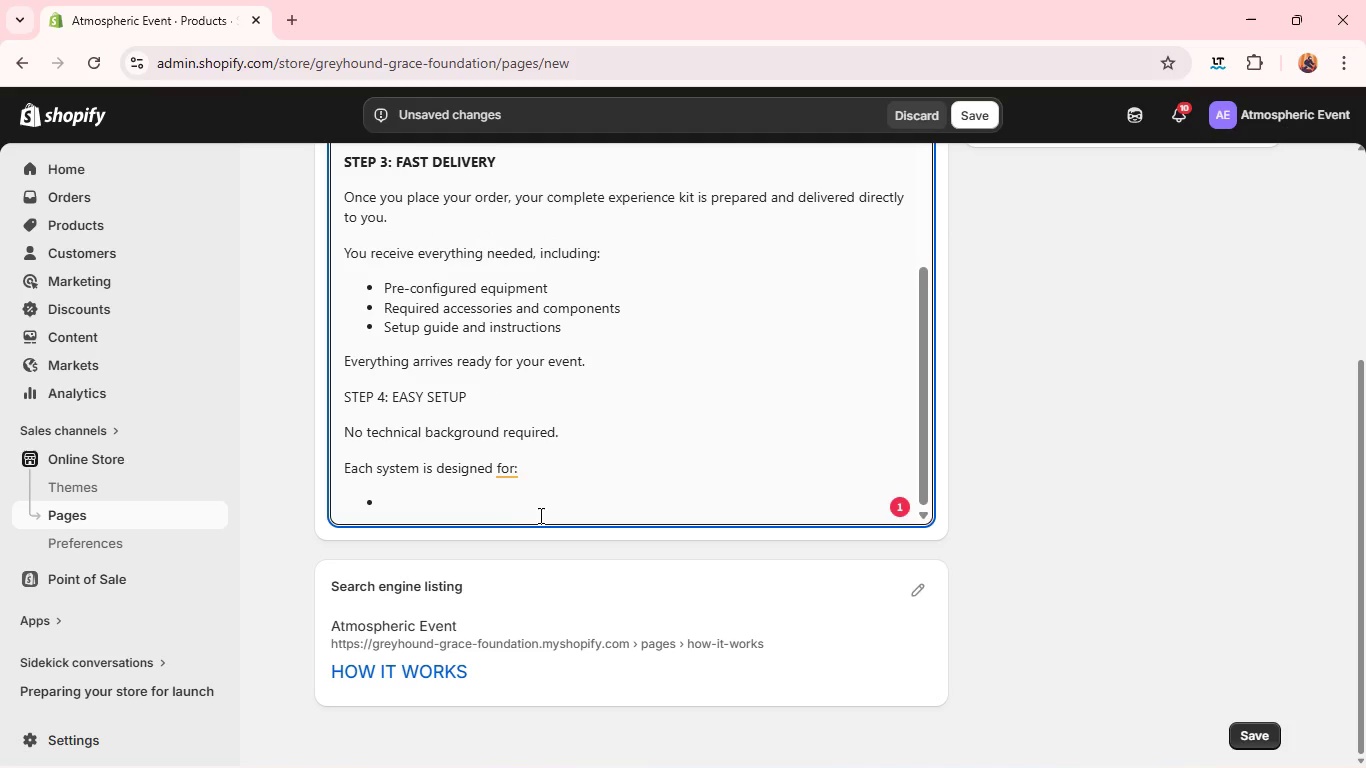 
type(Simple plug-and-play setup)
 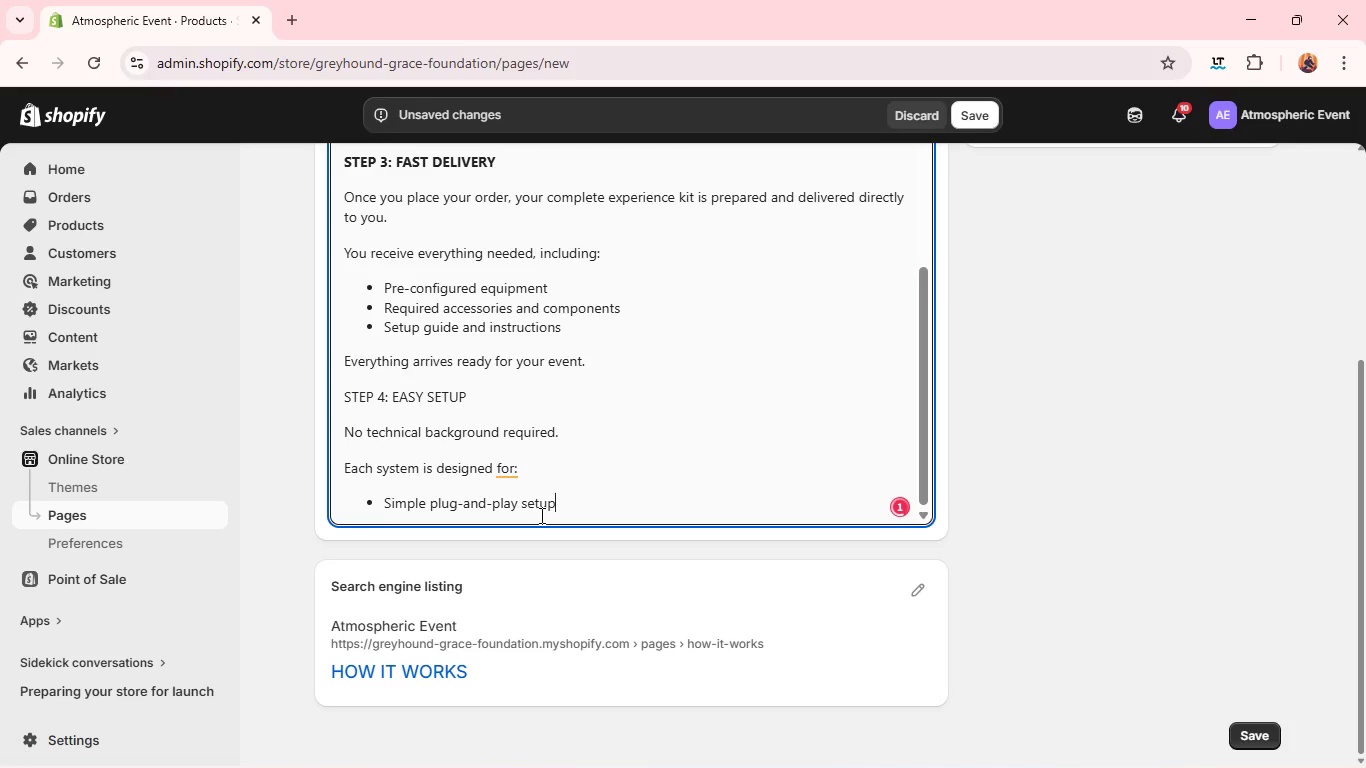 
key(Enter)
 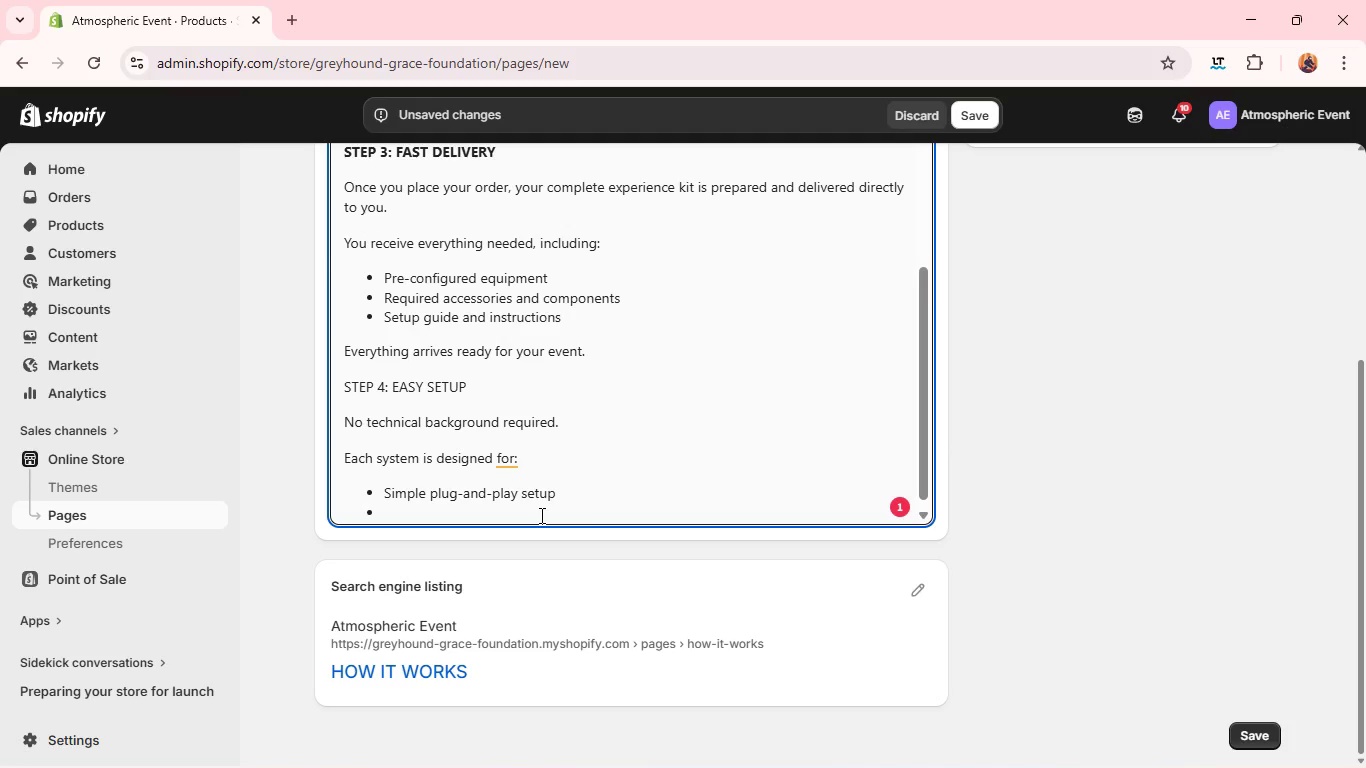 
type(Clear se)
key(Backspace)
type(tep-by-step instructions)
 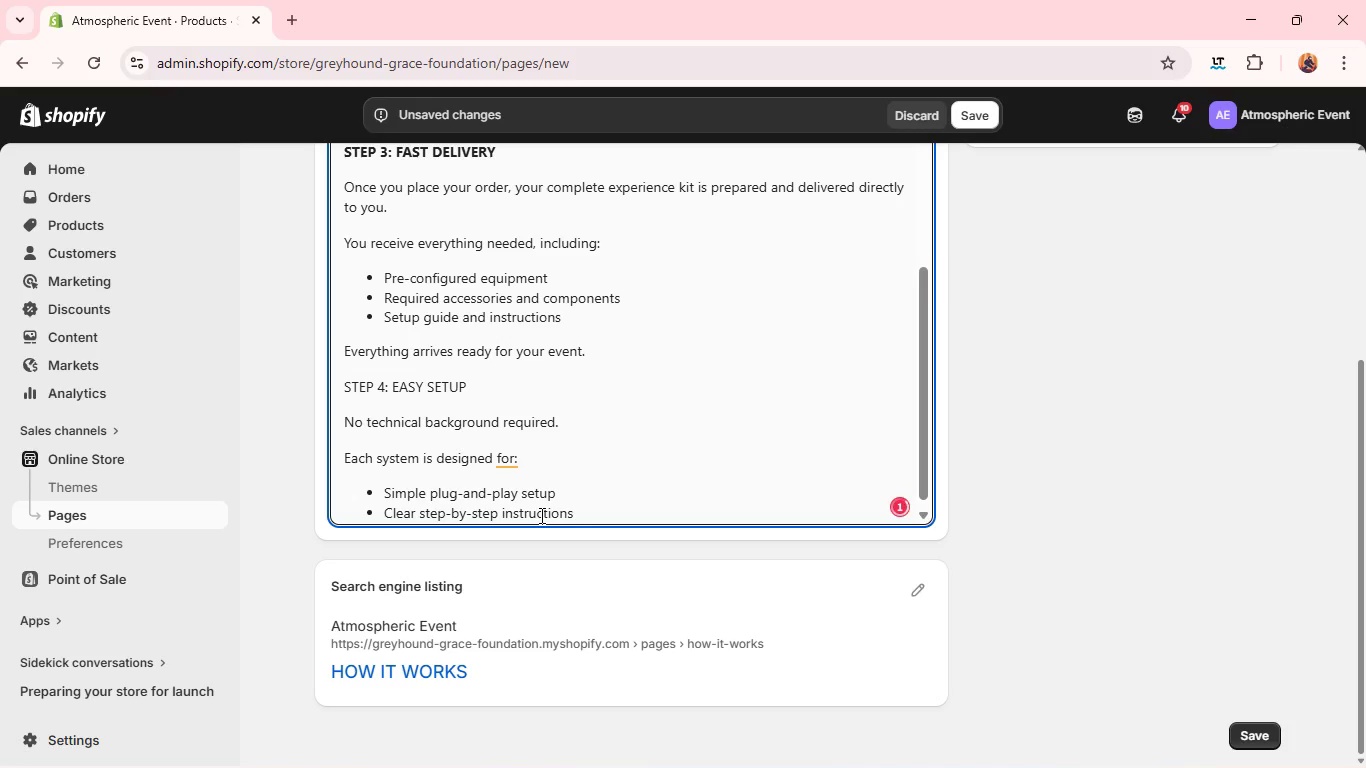 
key(Enter)
 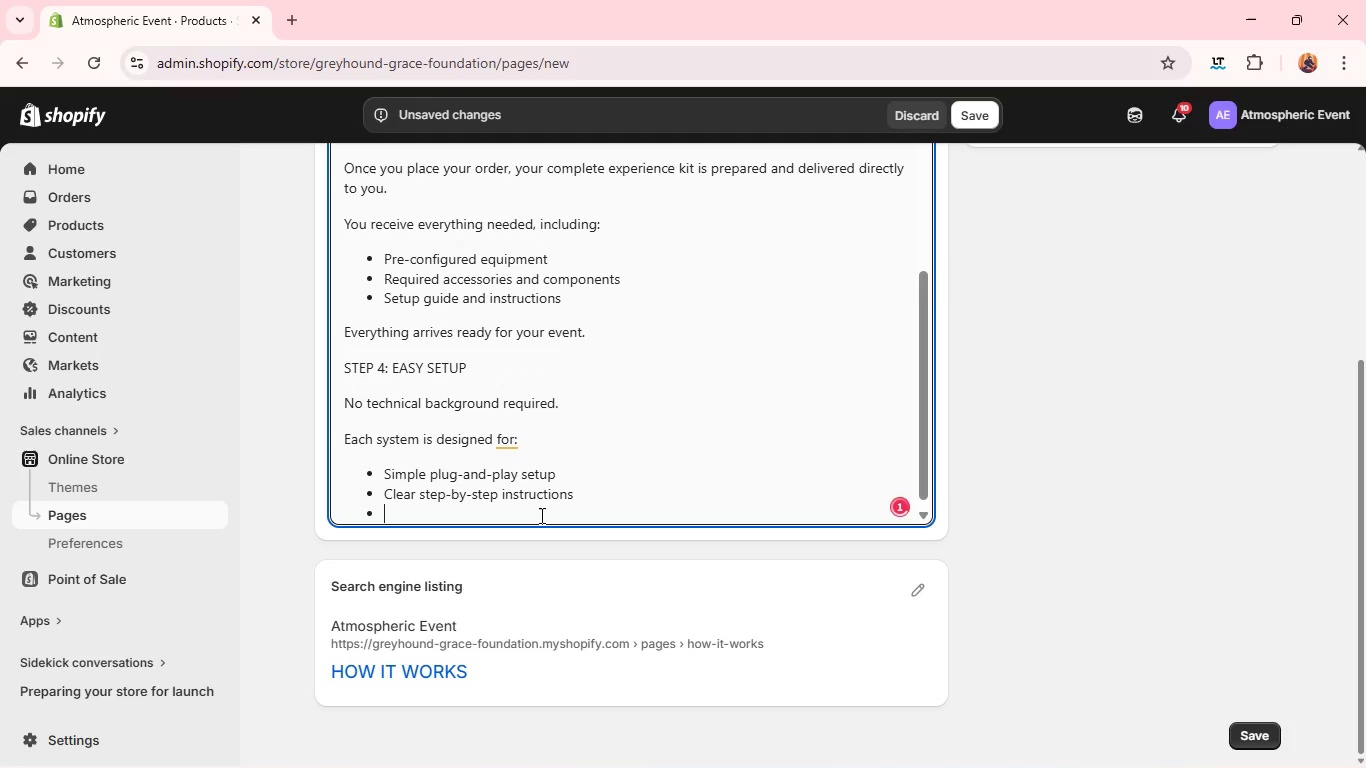 
type(Color-coded or guided connectip)
key(Backspace)
type(ons.)
key(Backspace)
 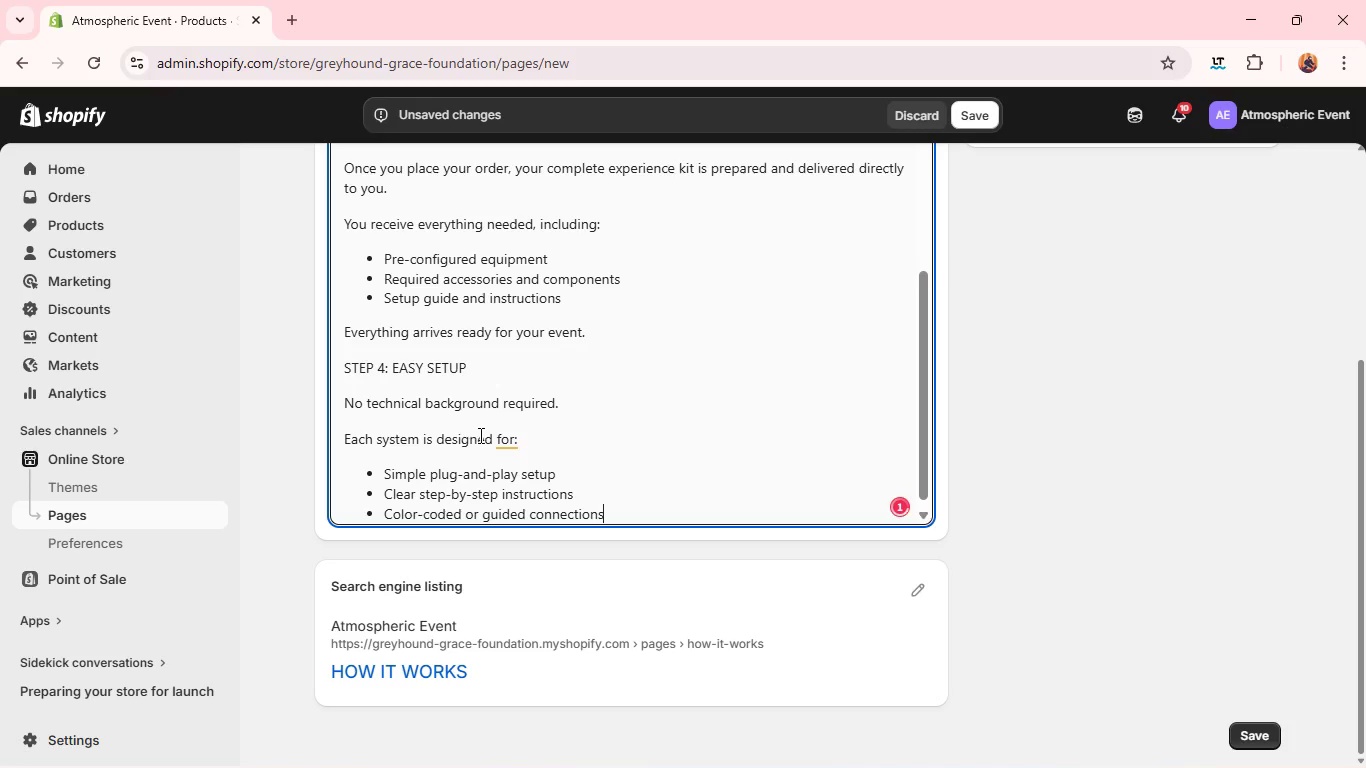 
left_click([512, 448])
 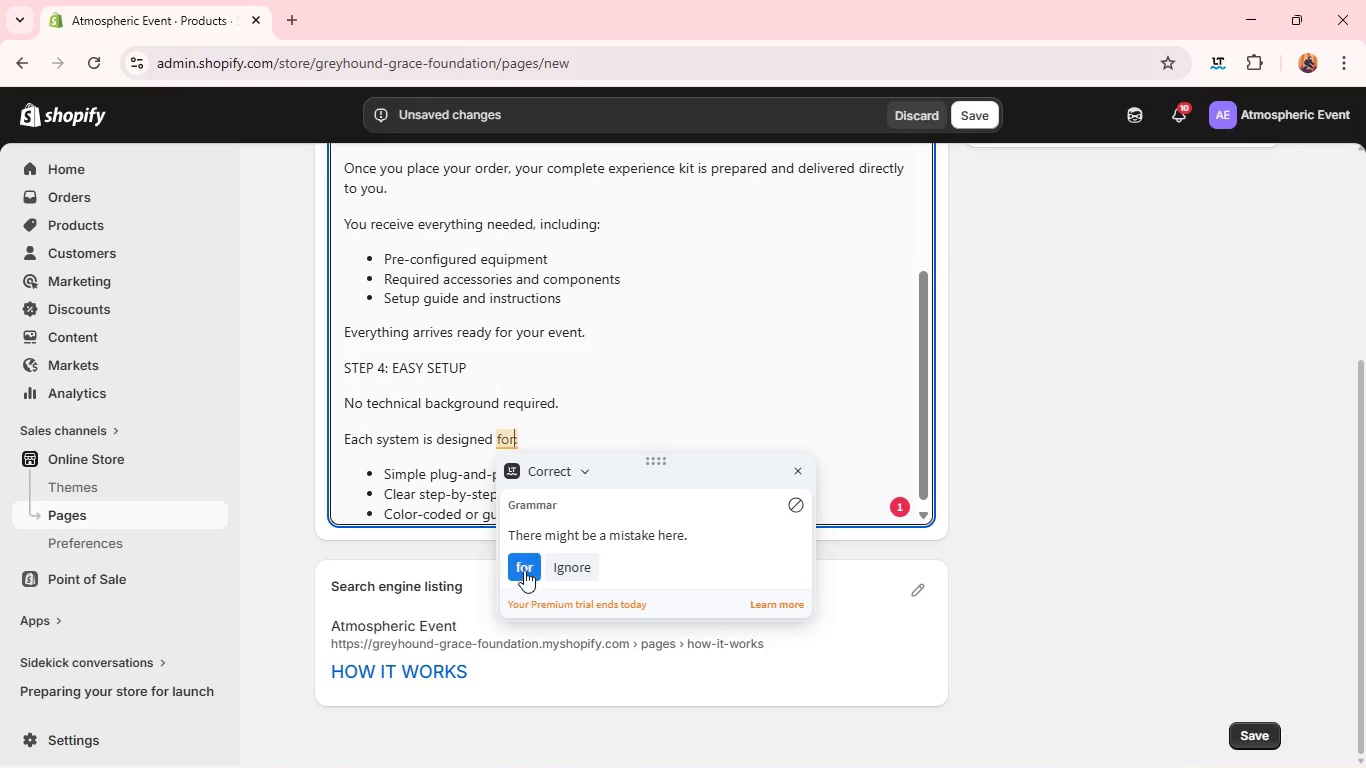 
left_click([522, 566])
 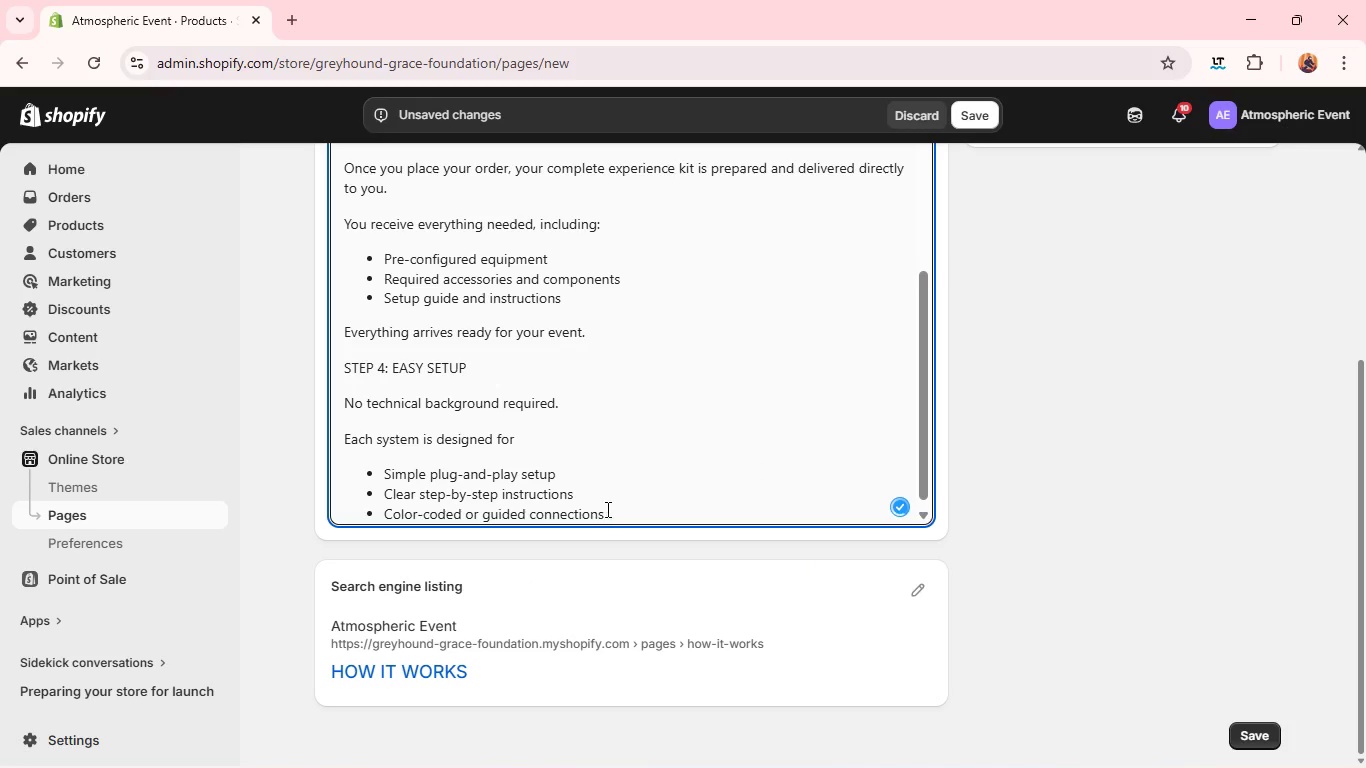 
left_click([627, 513])
 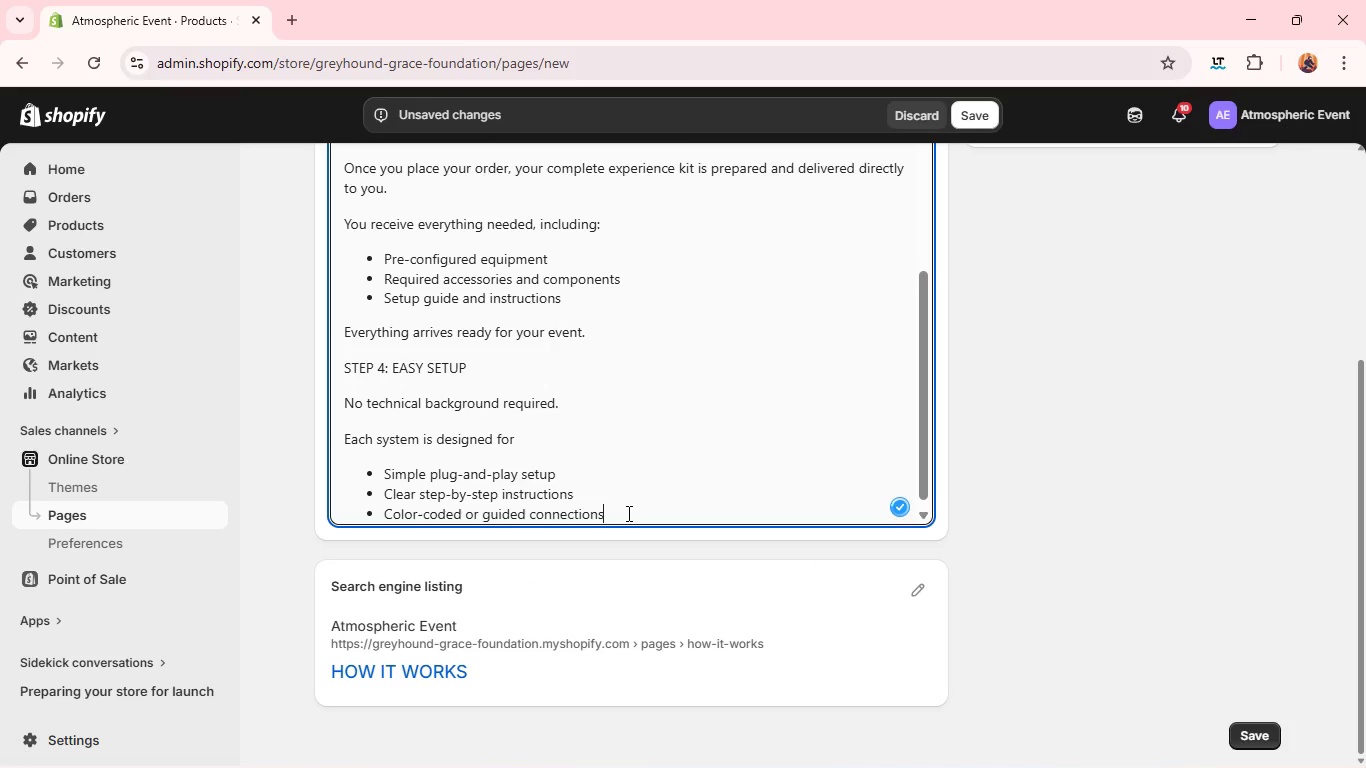 
key(Enter)
 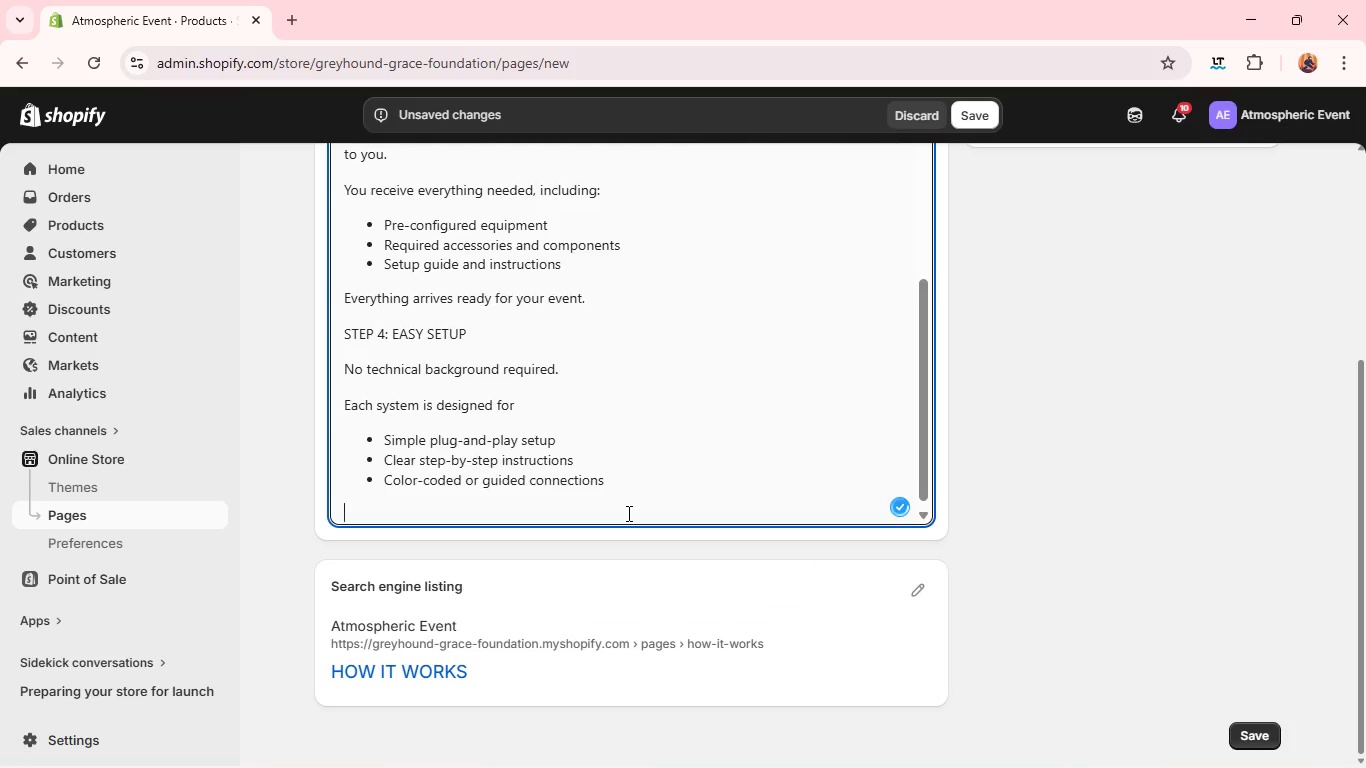 
key(Enter)
 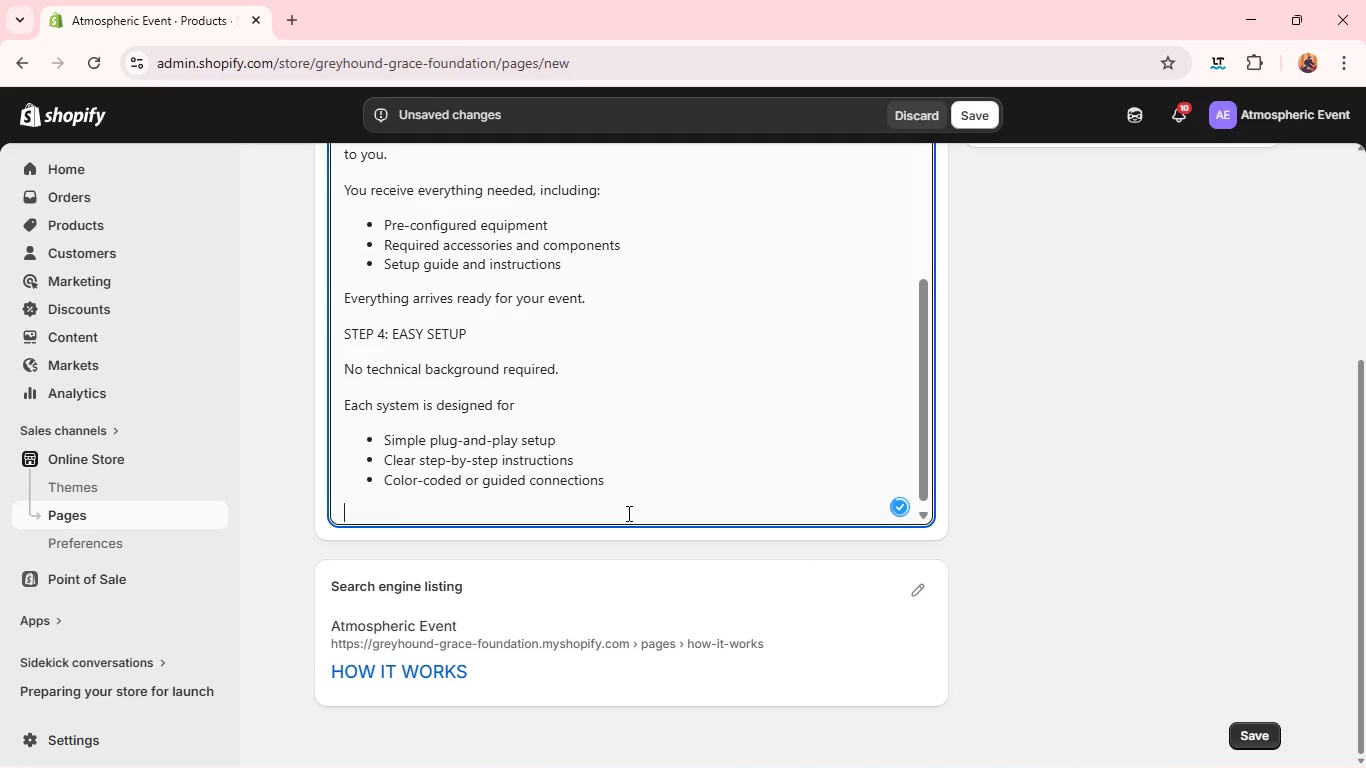 
type(Most setups take 30-60 minutes or less. )
 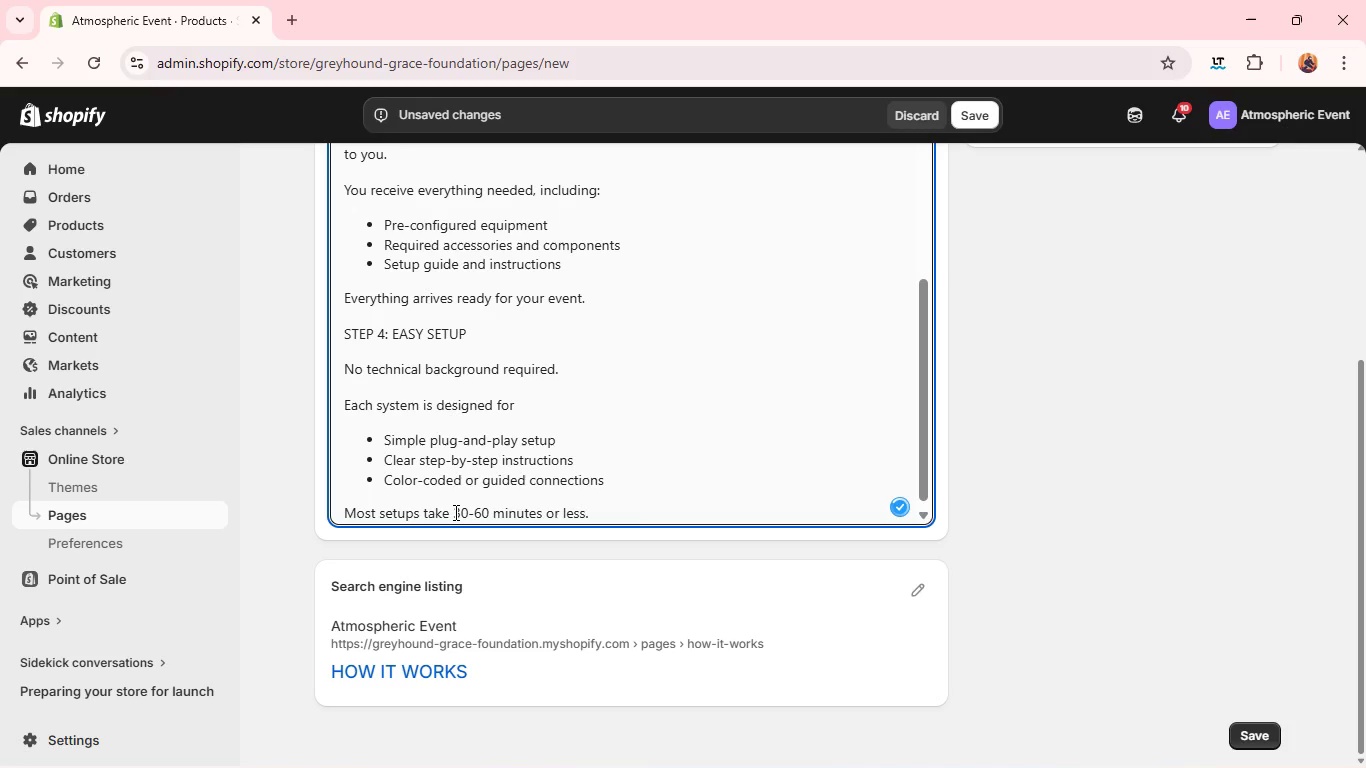 
left_click_drag(start_coordinate=[454, 512], to_coordinate=[709, 514])
 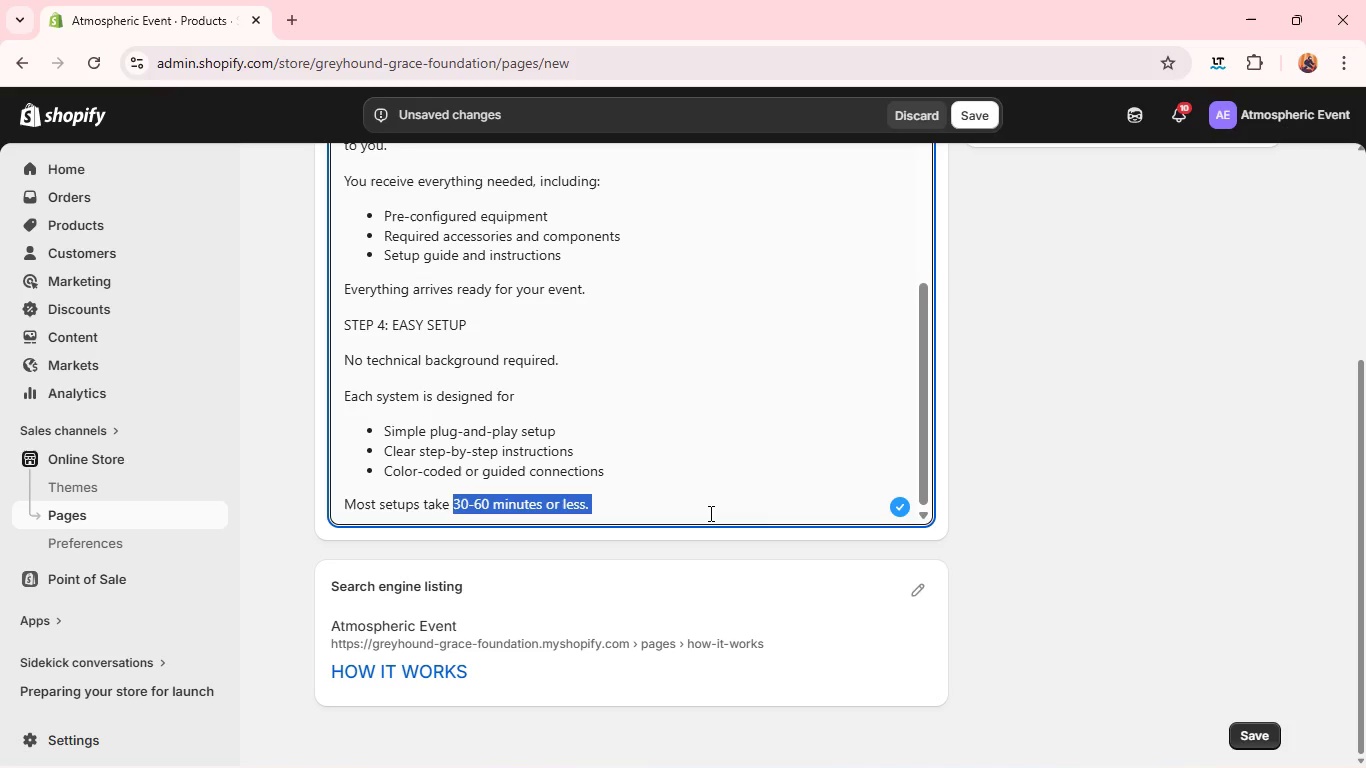 
key(Control+B)
 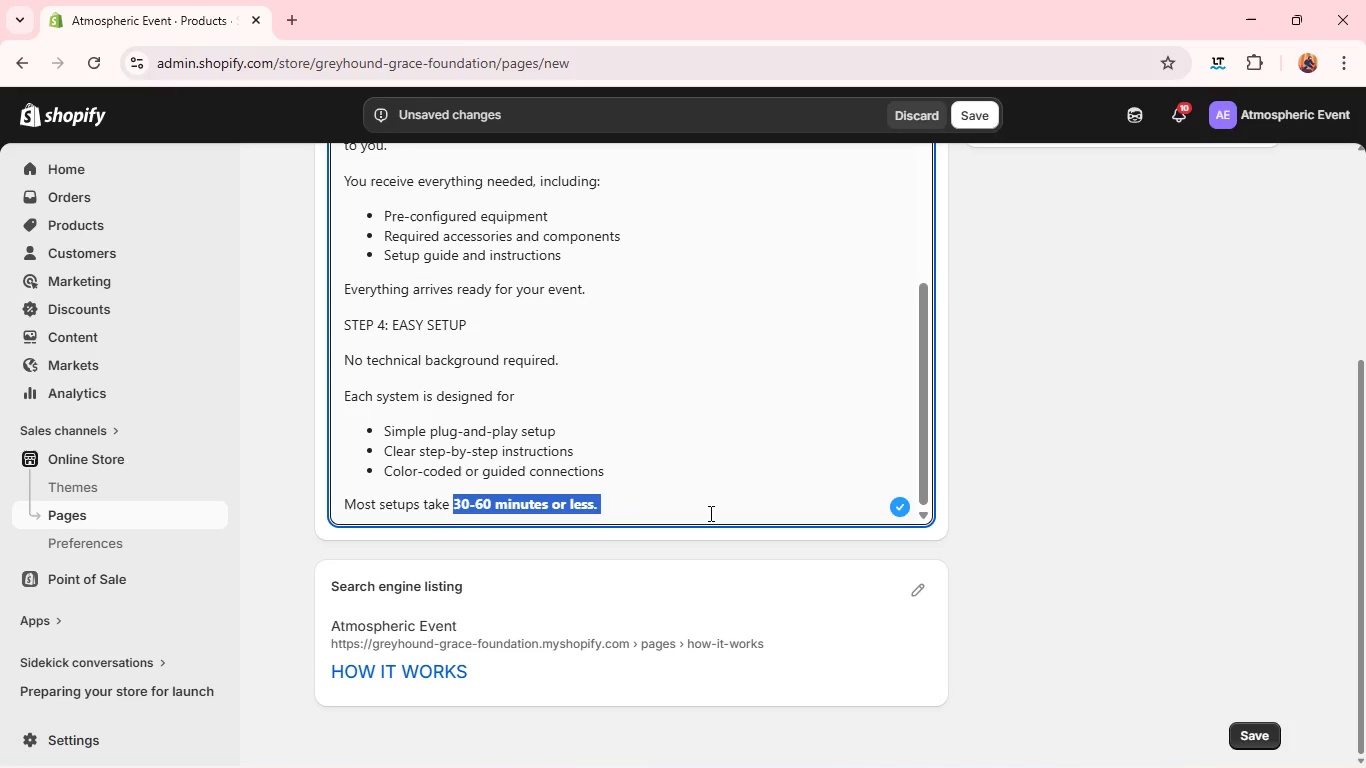 
left_click([709, 513])
 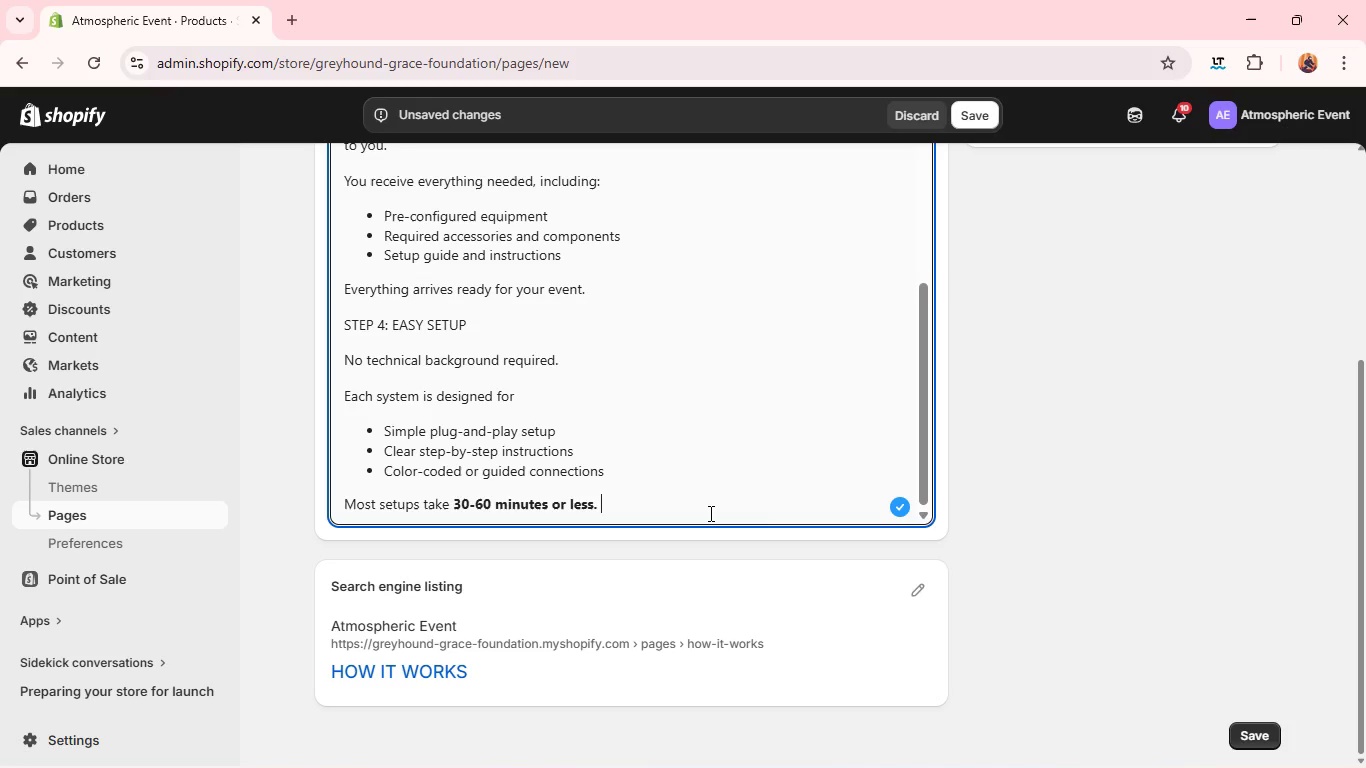 
key(Enter)
 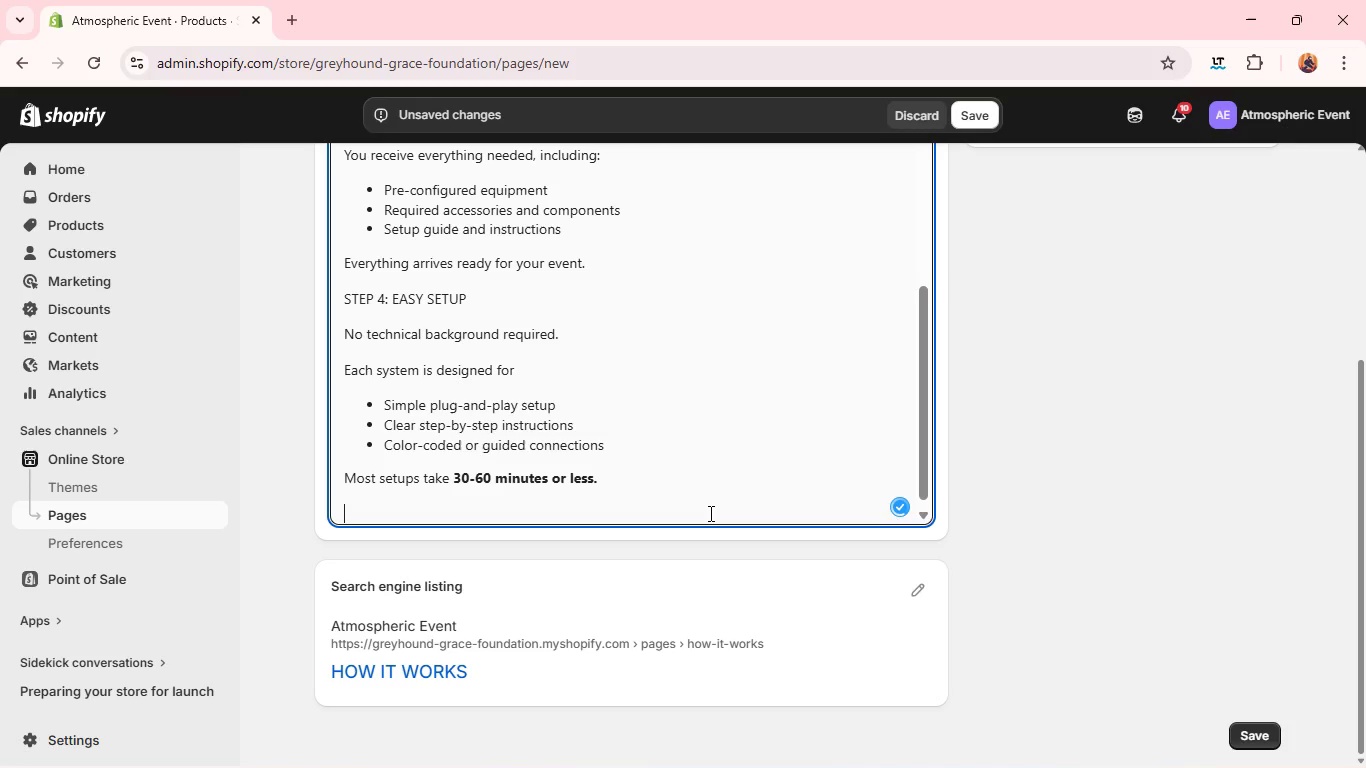 
type(Of you)
 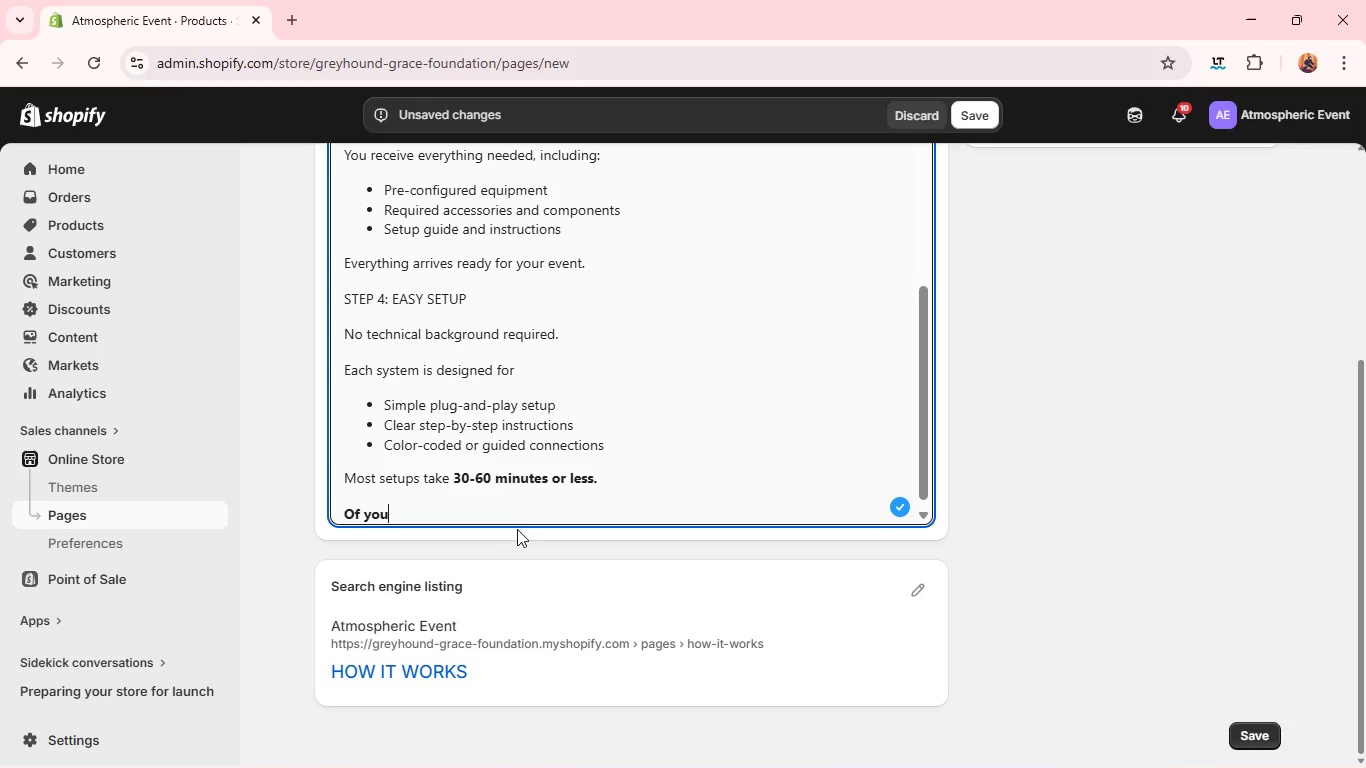 
double_click([505, 515])
 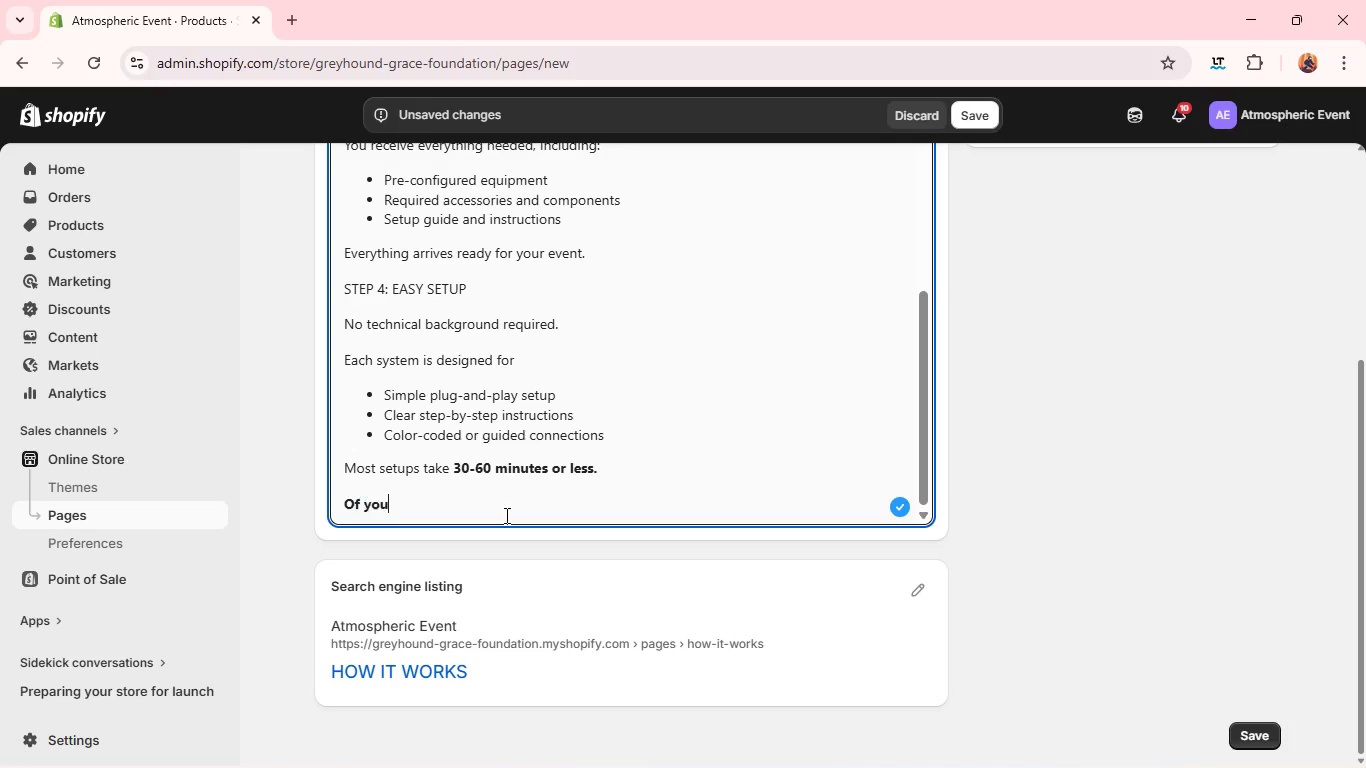 
triple_click([505, 515])
 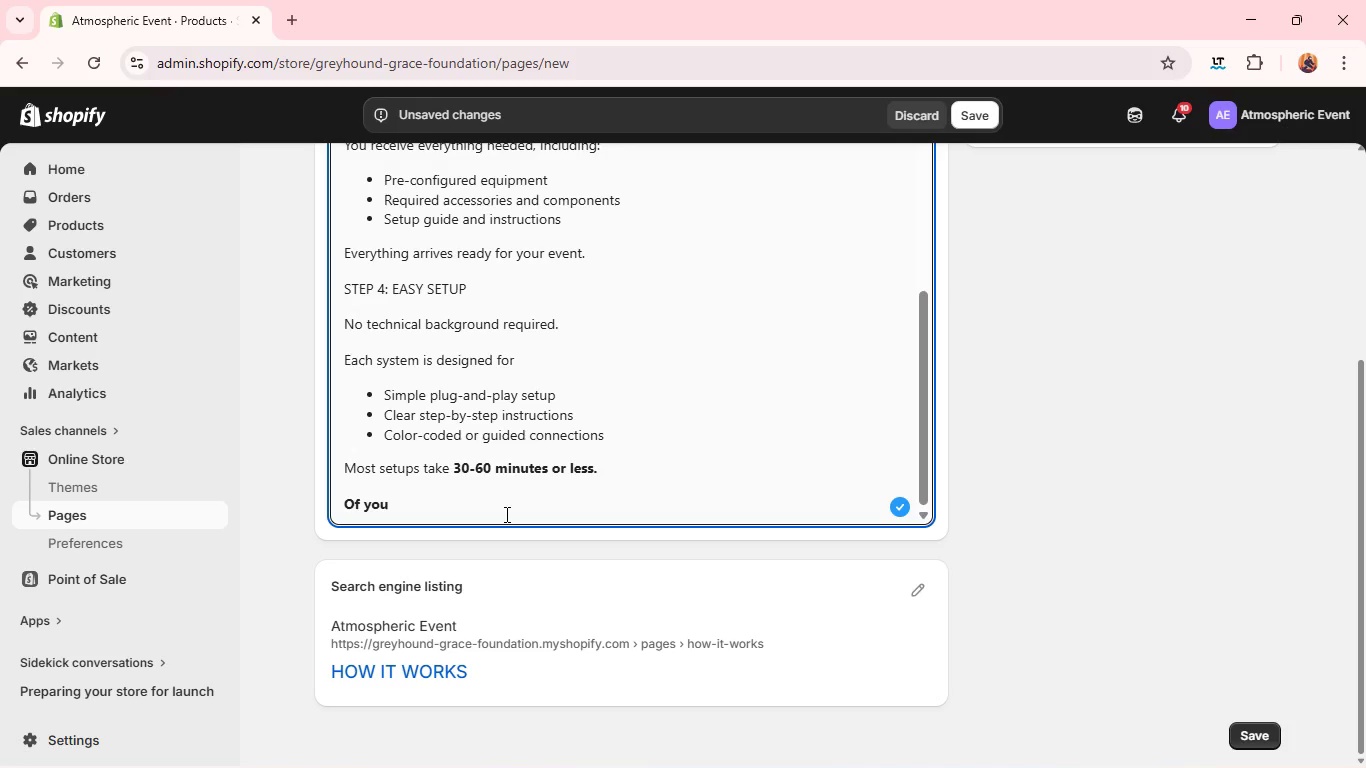 
double_click([505, 514])
 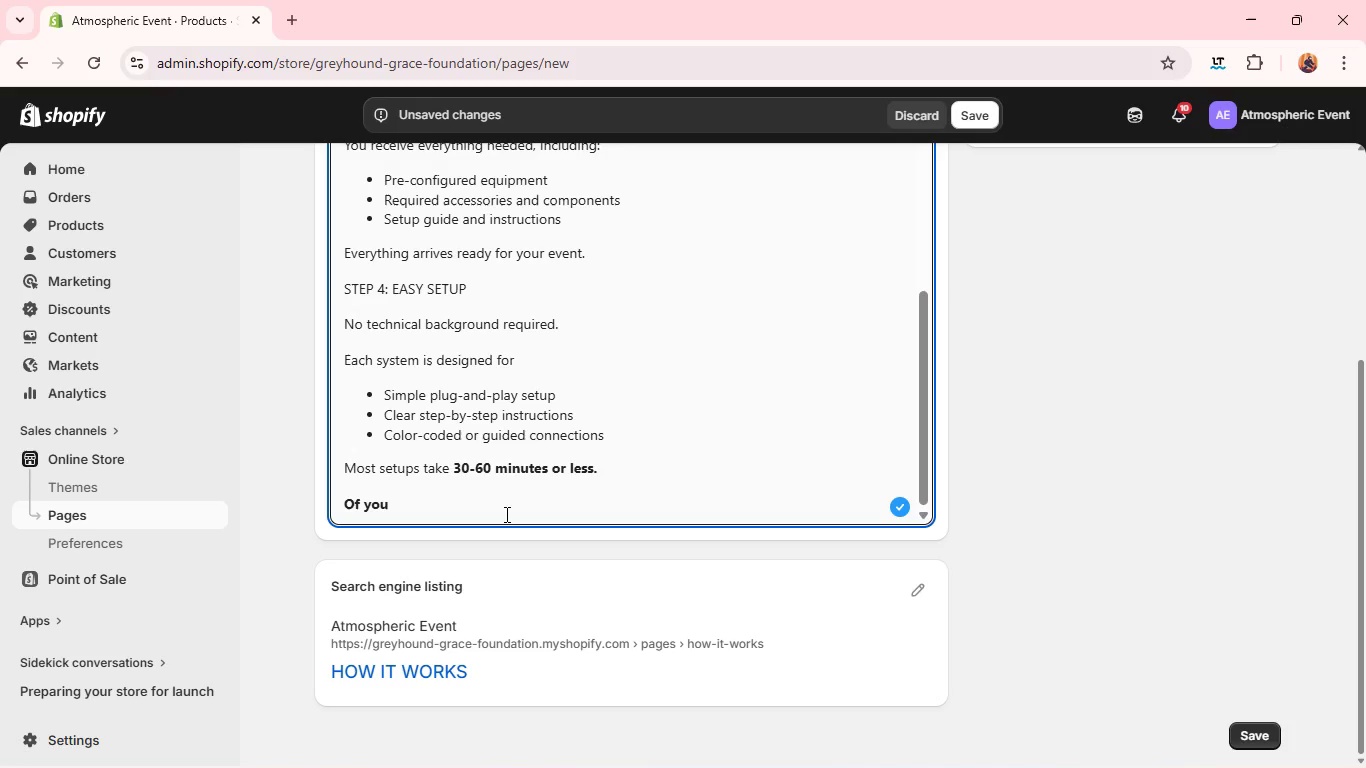 
double_click([505, 514])
 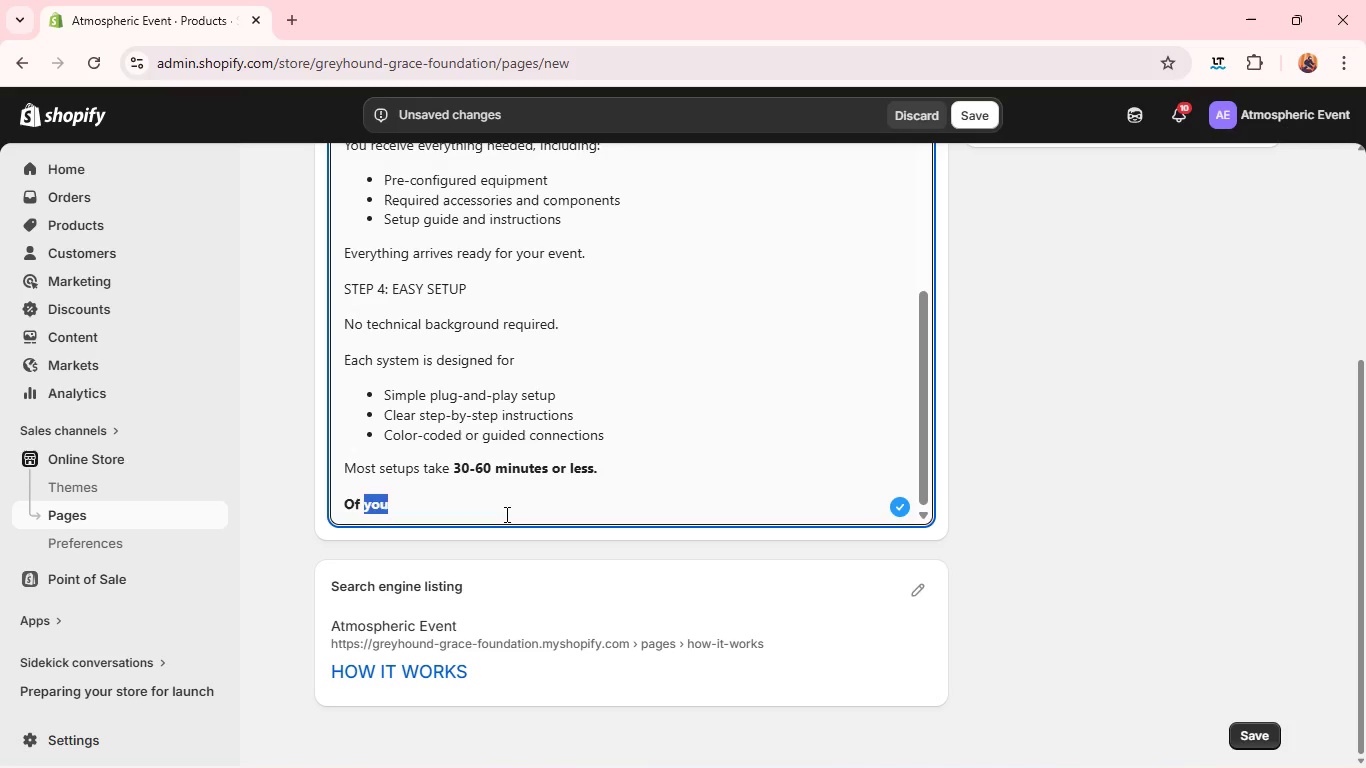 
triple_click([505, 514])
 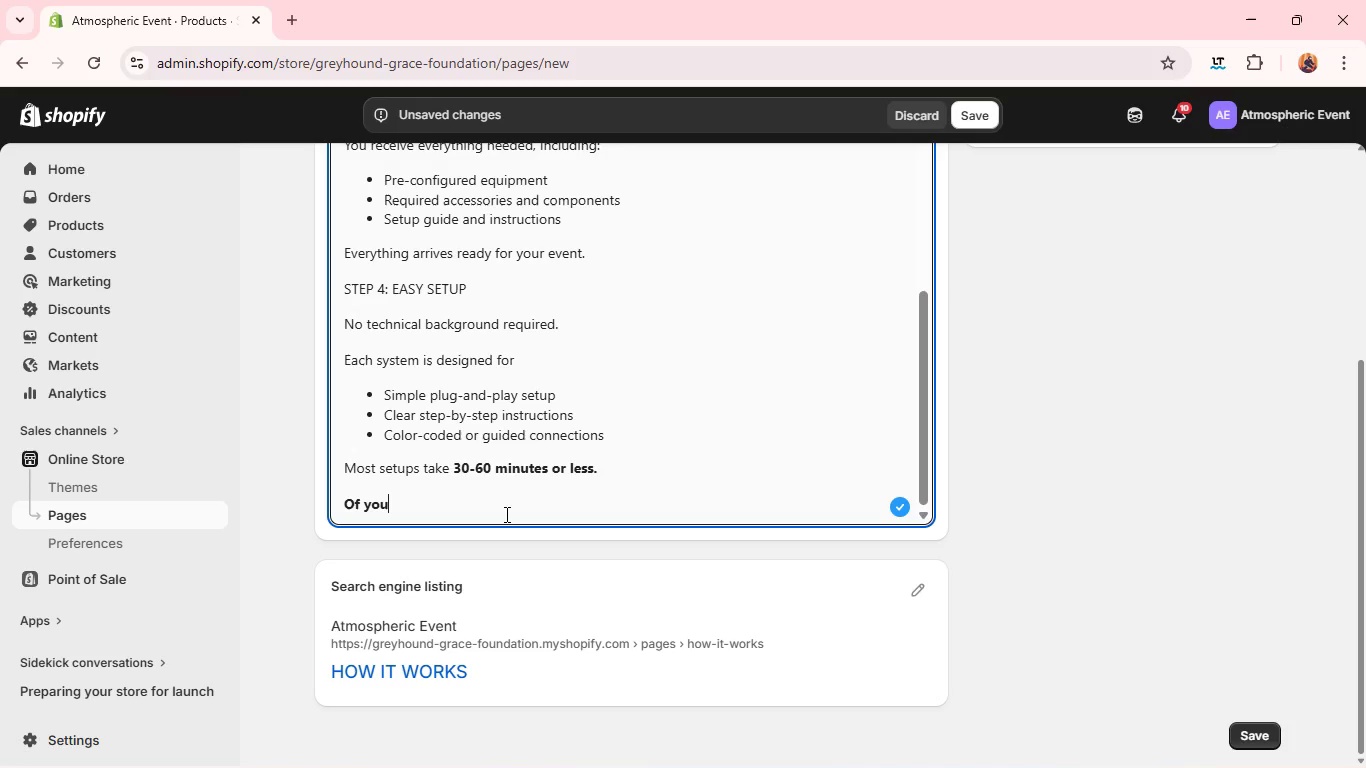 
triple_click([505, 514])
 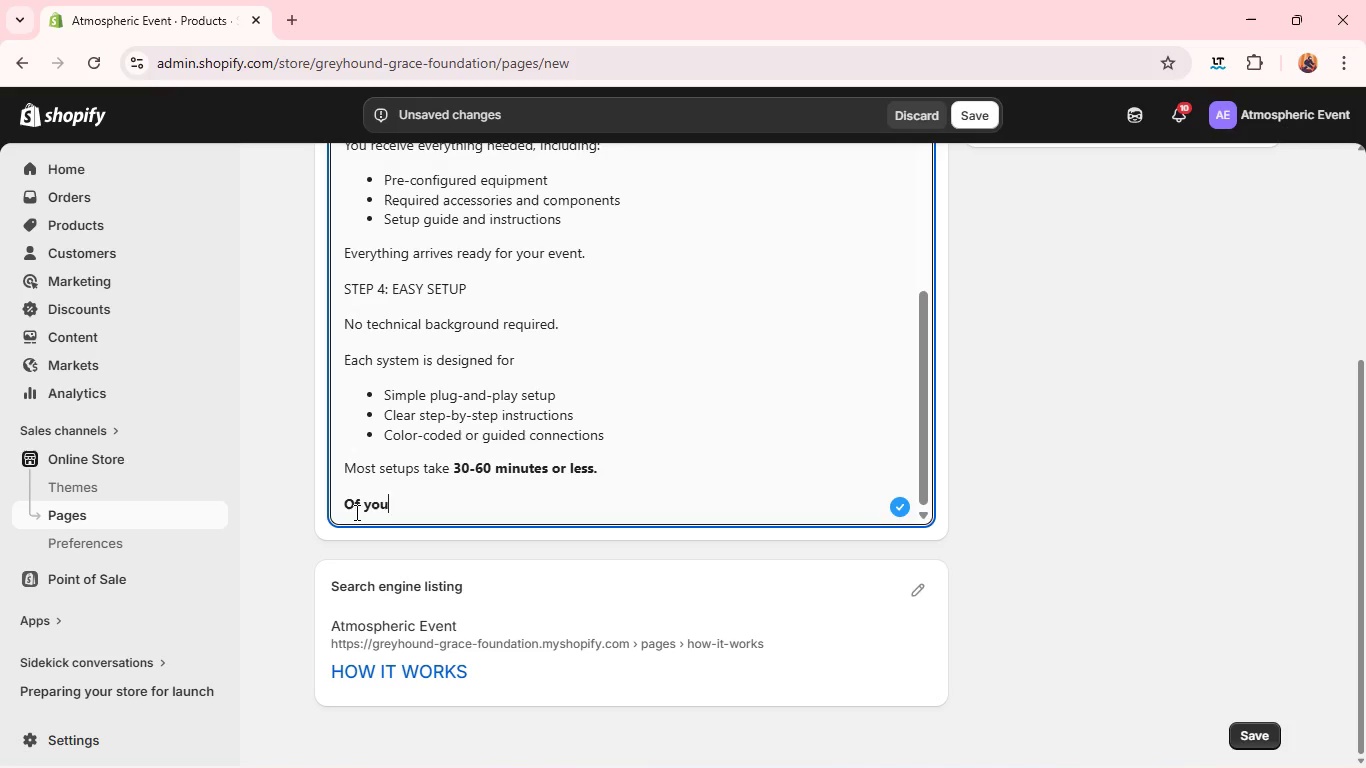 
double_click([355, 512])
 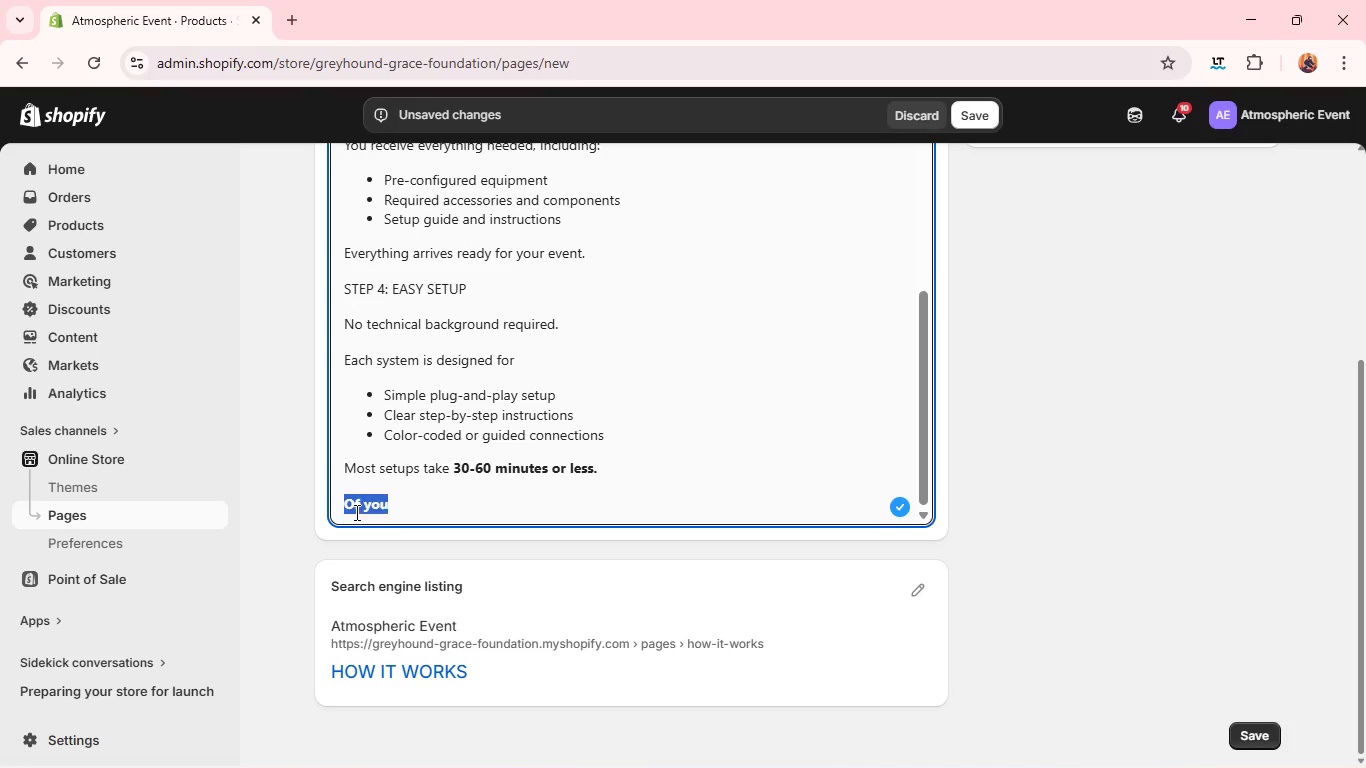 
triple_click([355, 512])
 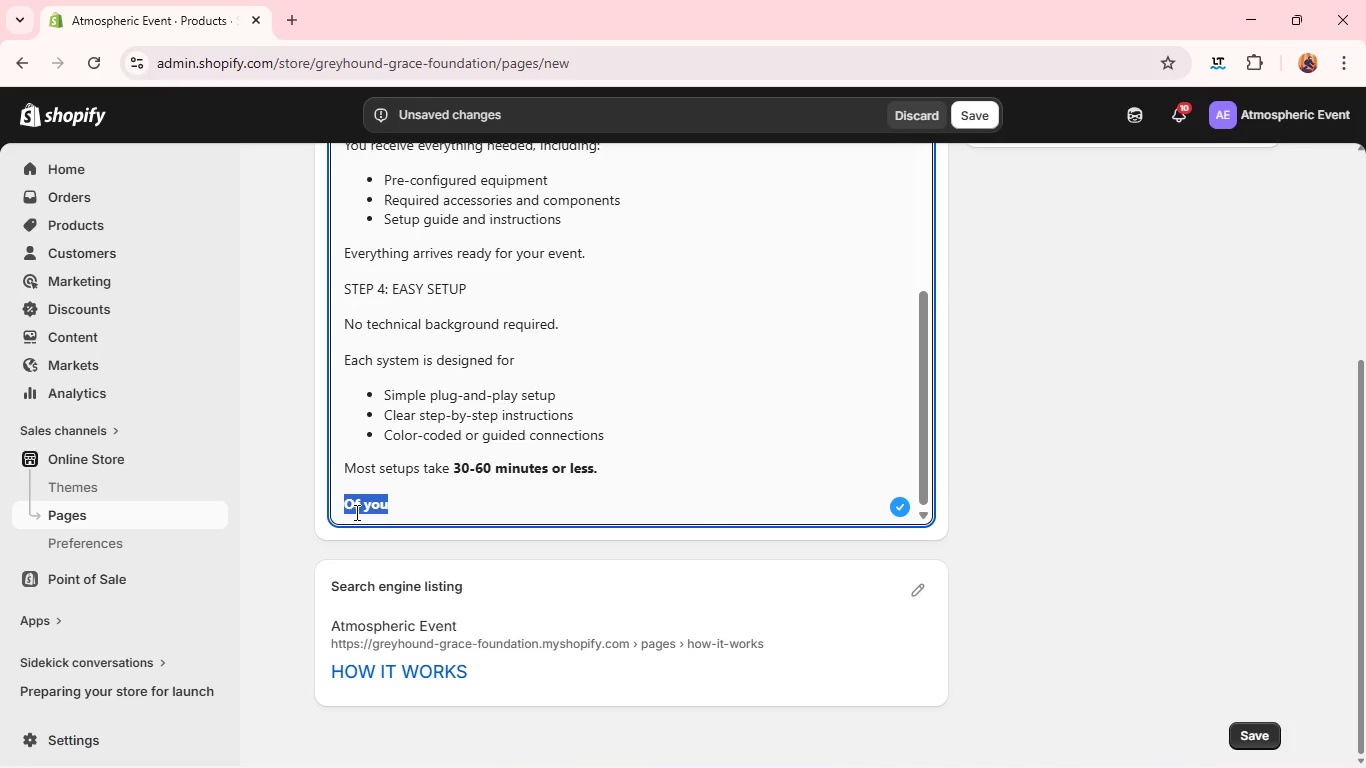 
key(Control+B)
 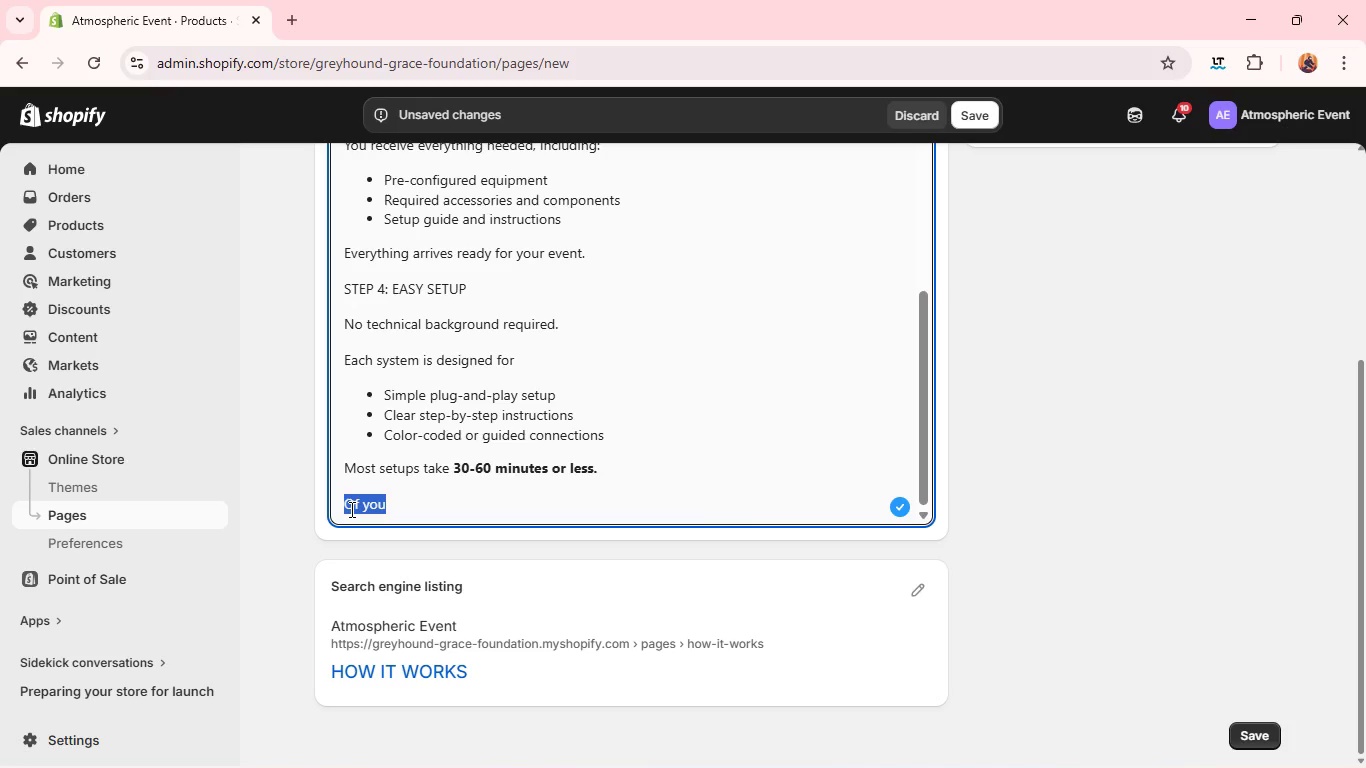 
left_click([350, 509])
 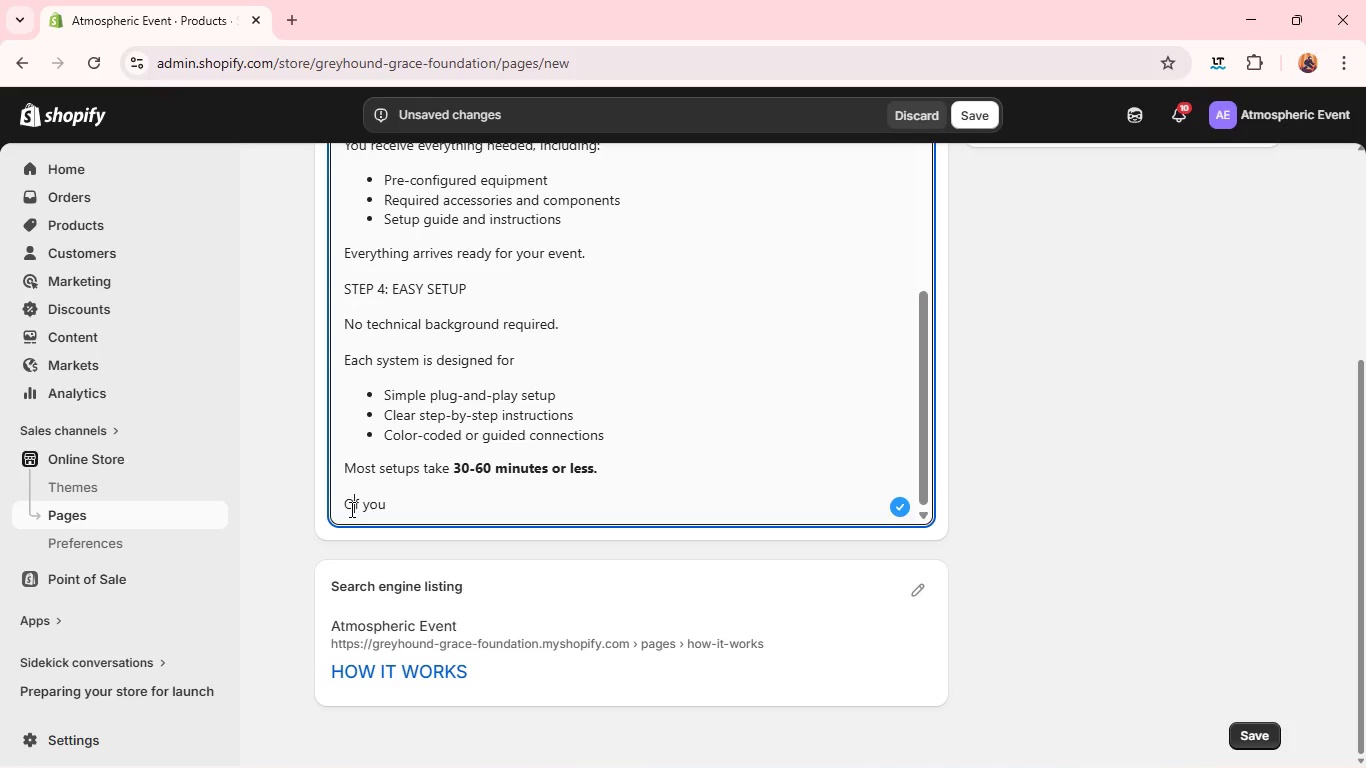 
key(Backspace)
 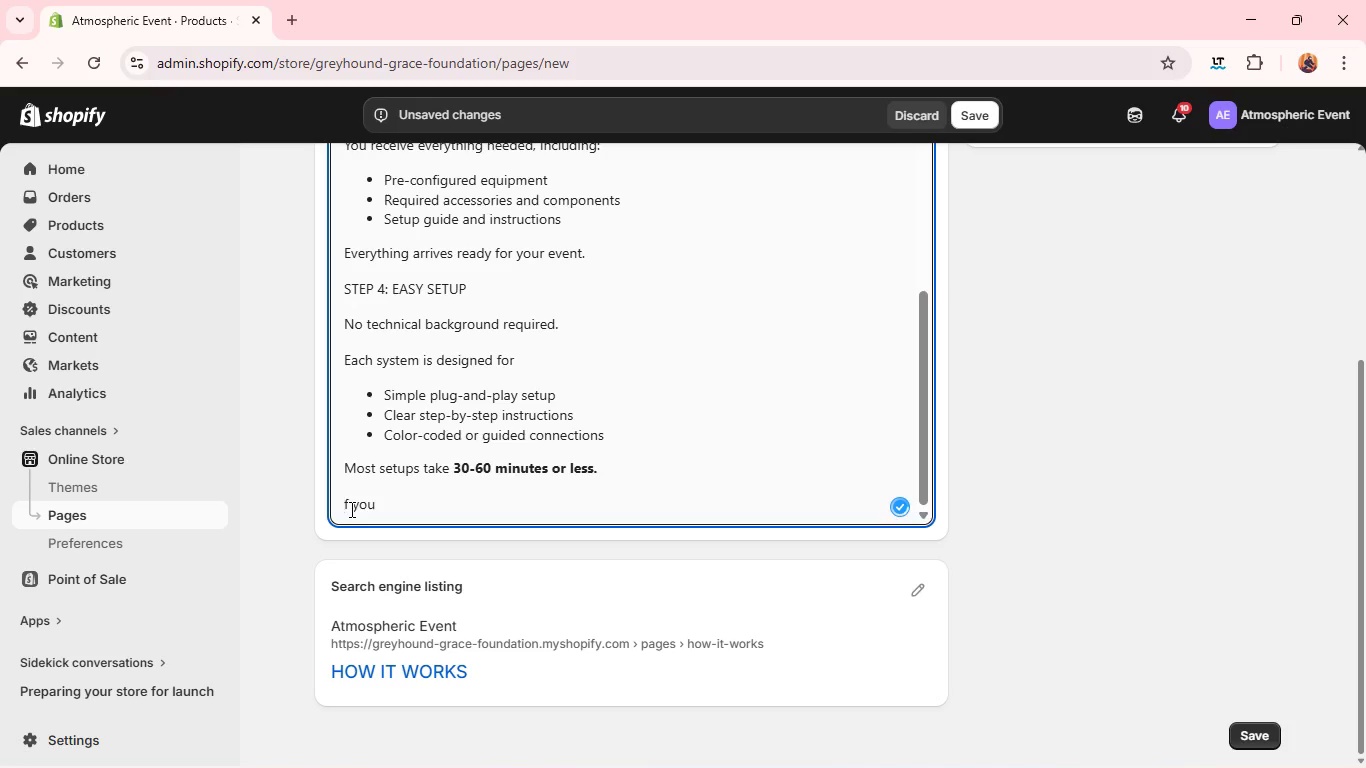 
key(Shift+I)
 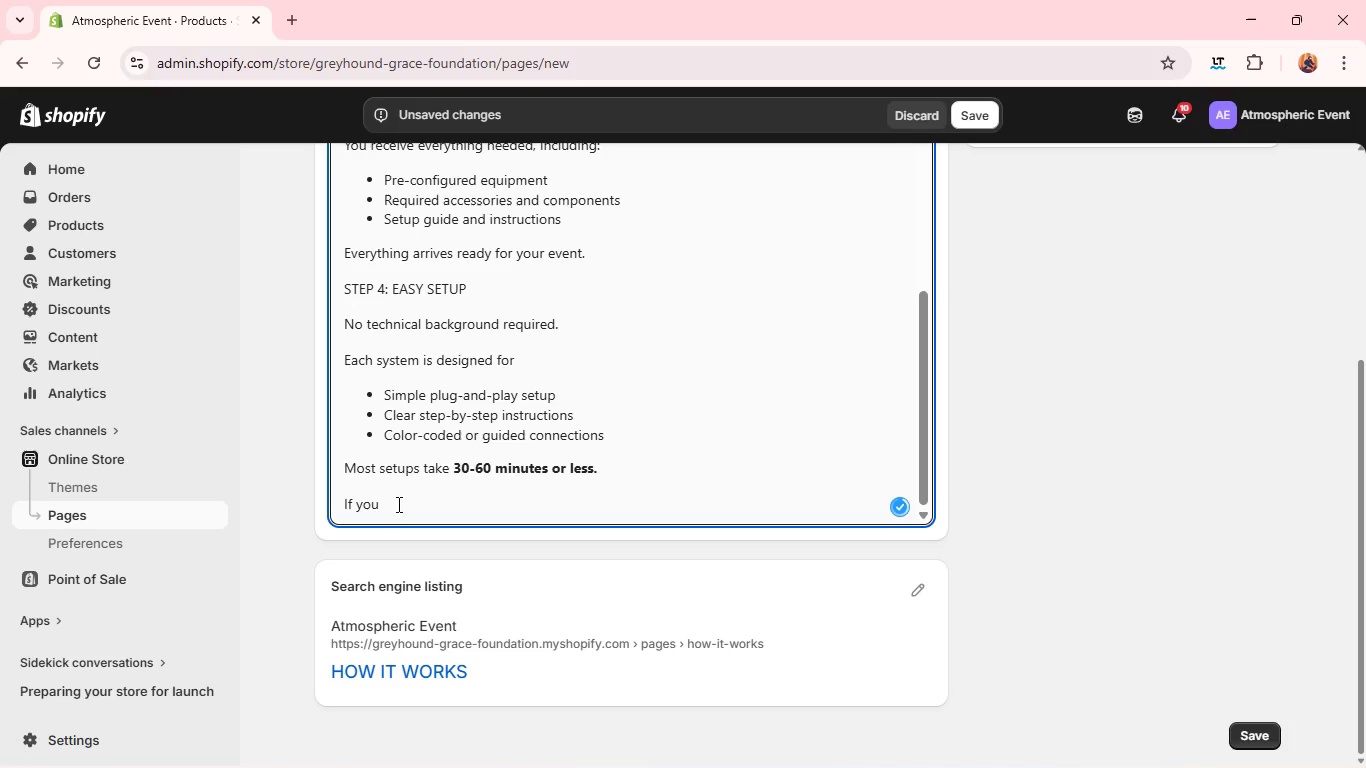 
left_click([400, 501])
 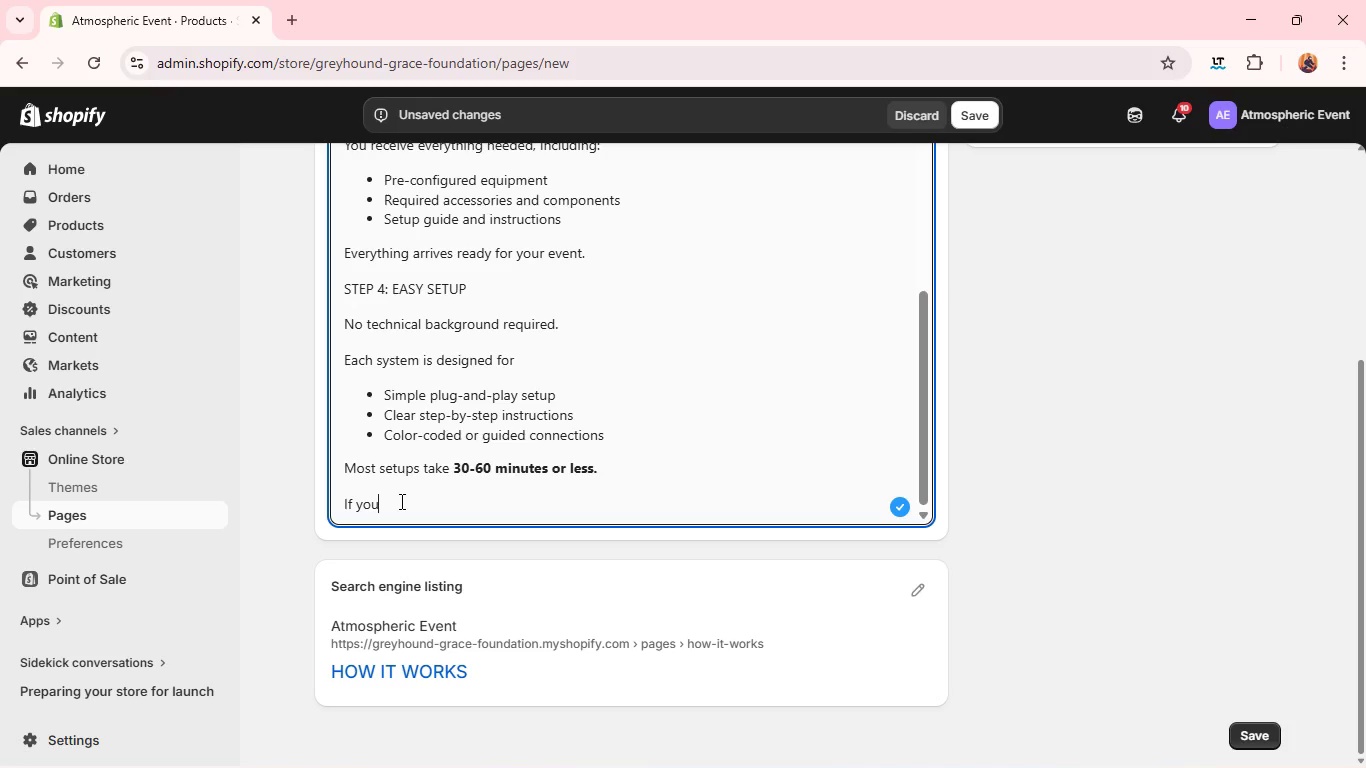 
type( can plug in a phone charger, you can run your entri)
key(Backspace)
key(Backspace)
type(ie event. )
 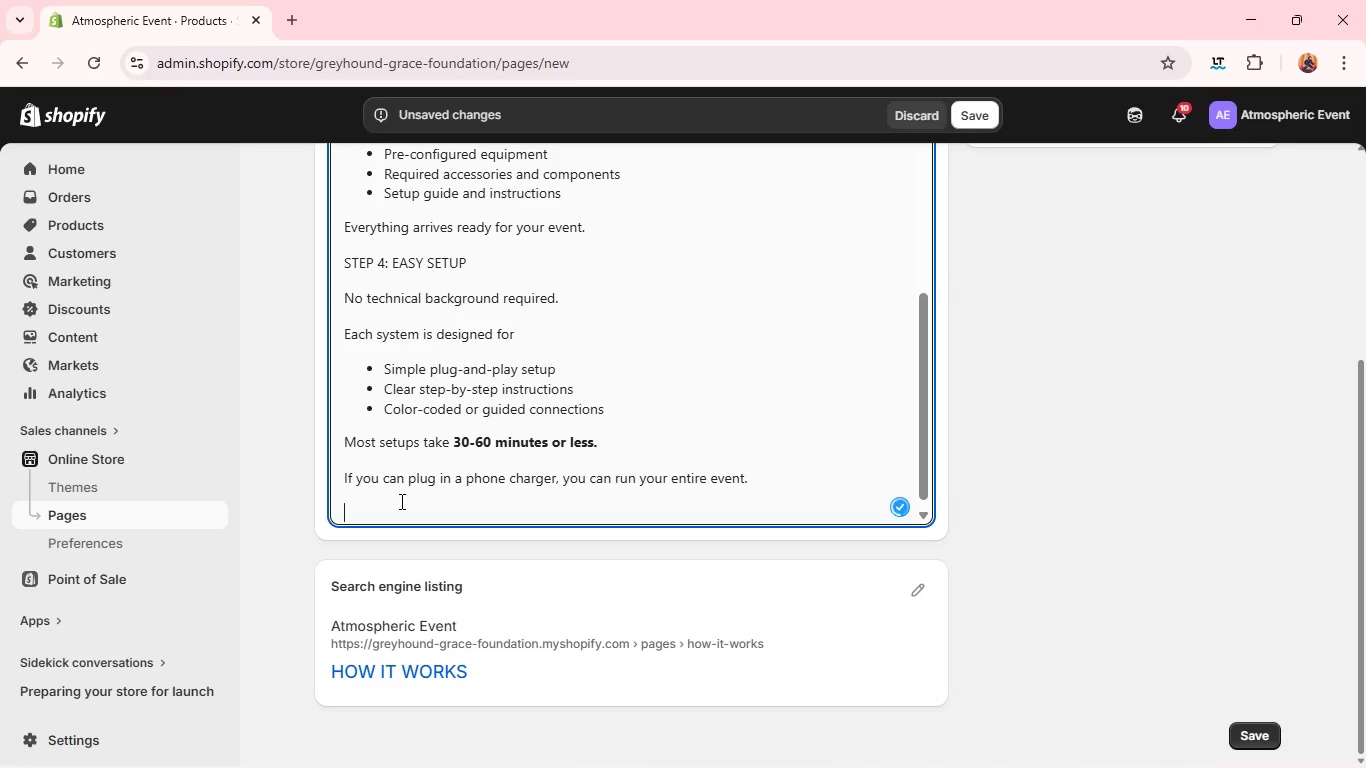 
key(Enter)
 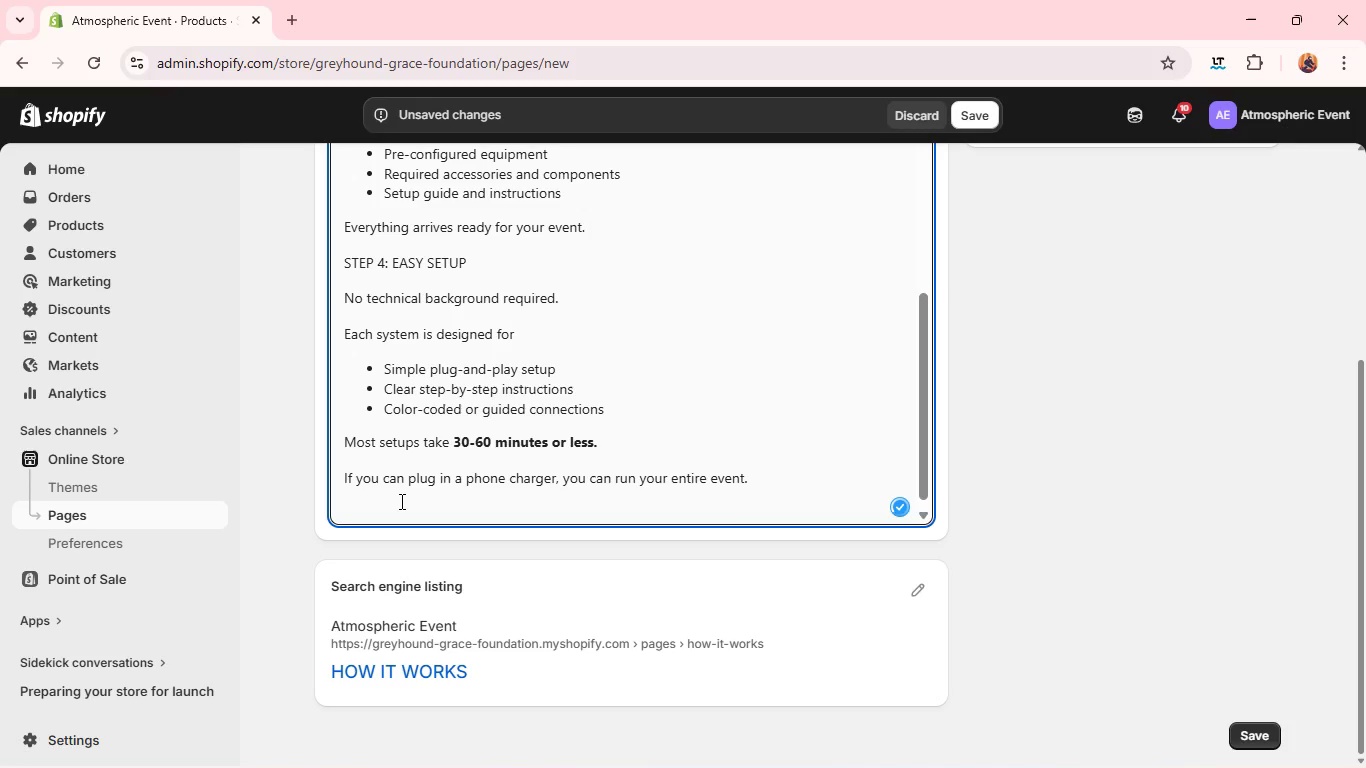 
type(STEP 5: EXPERIENCE YOUR EVENT)
 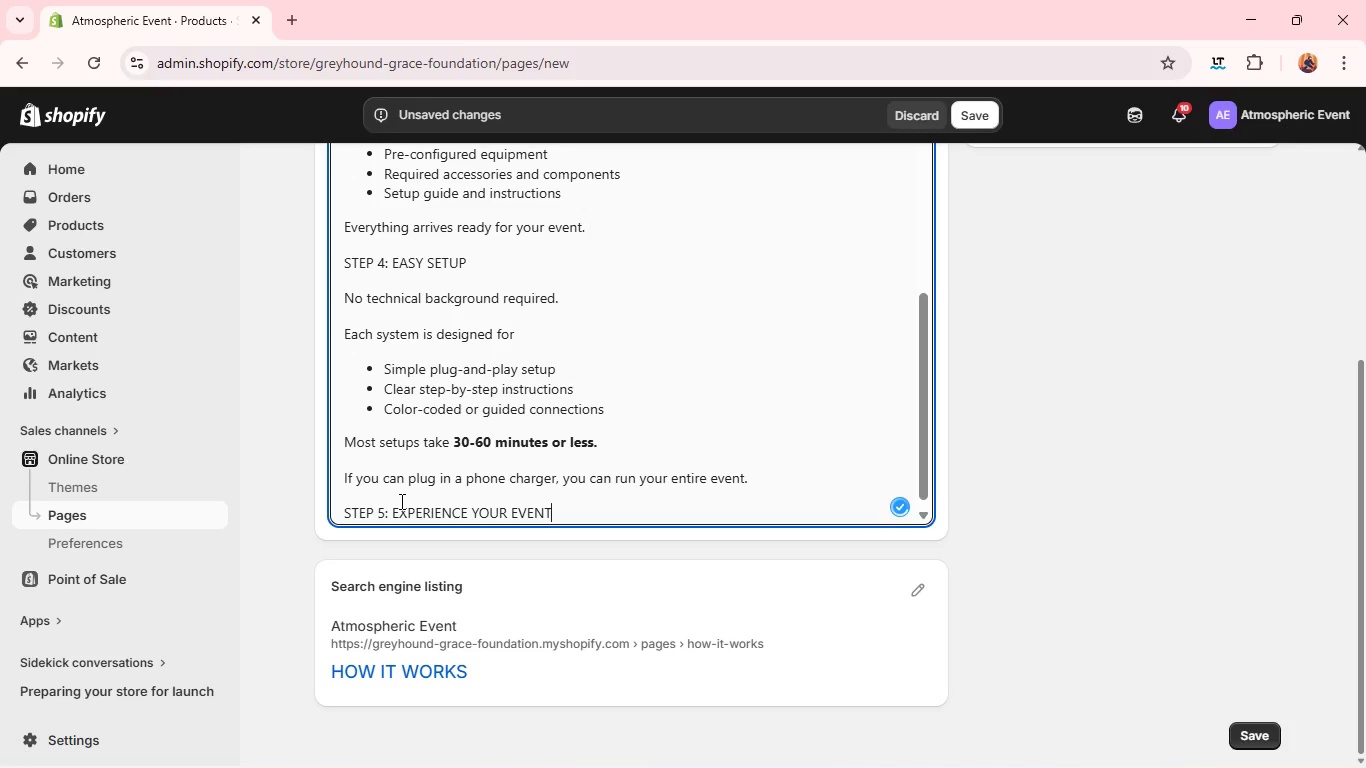 
key(Enter)
 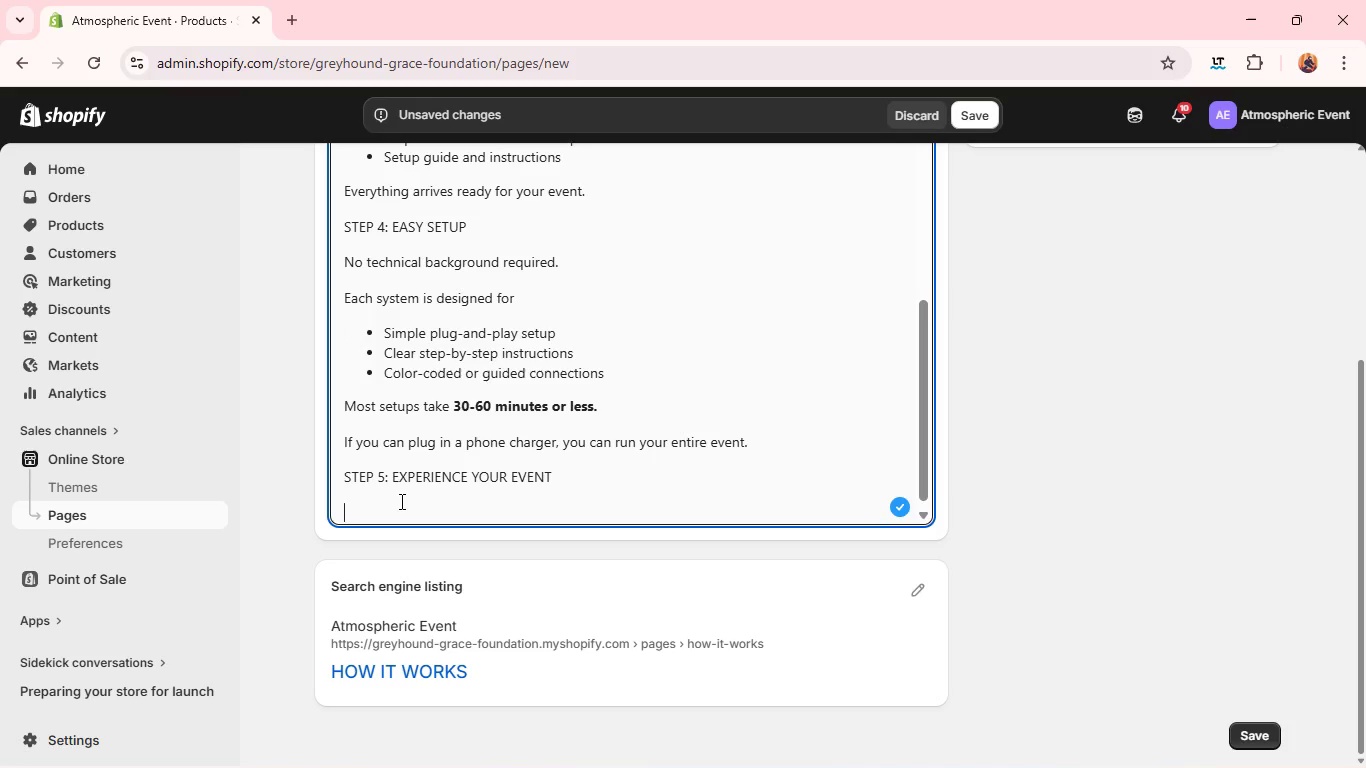 
hold_key(key=ShiftLeft, duration=0.64)
 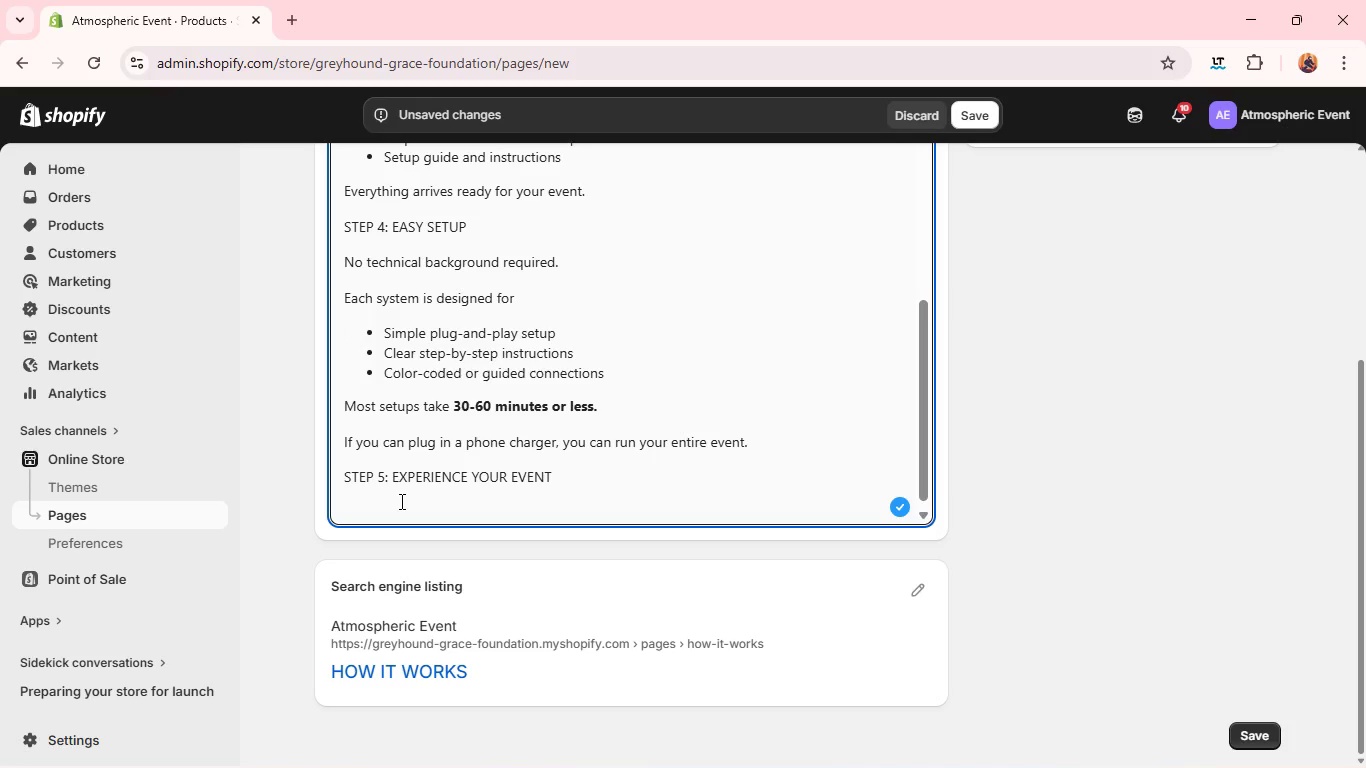 
type(Once everything is set up, your space transfe)
key(Backspace)
type(orms instantly.)
 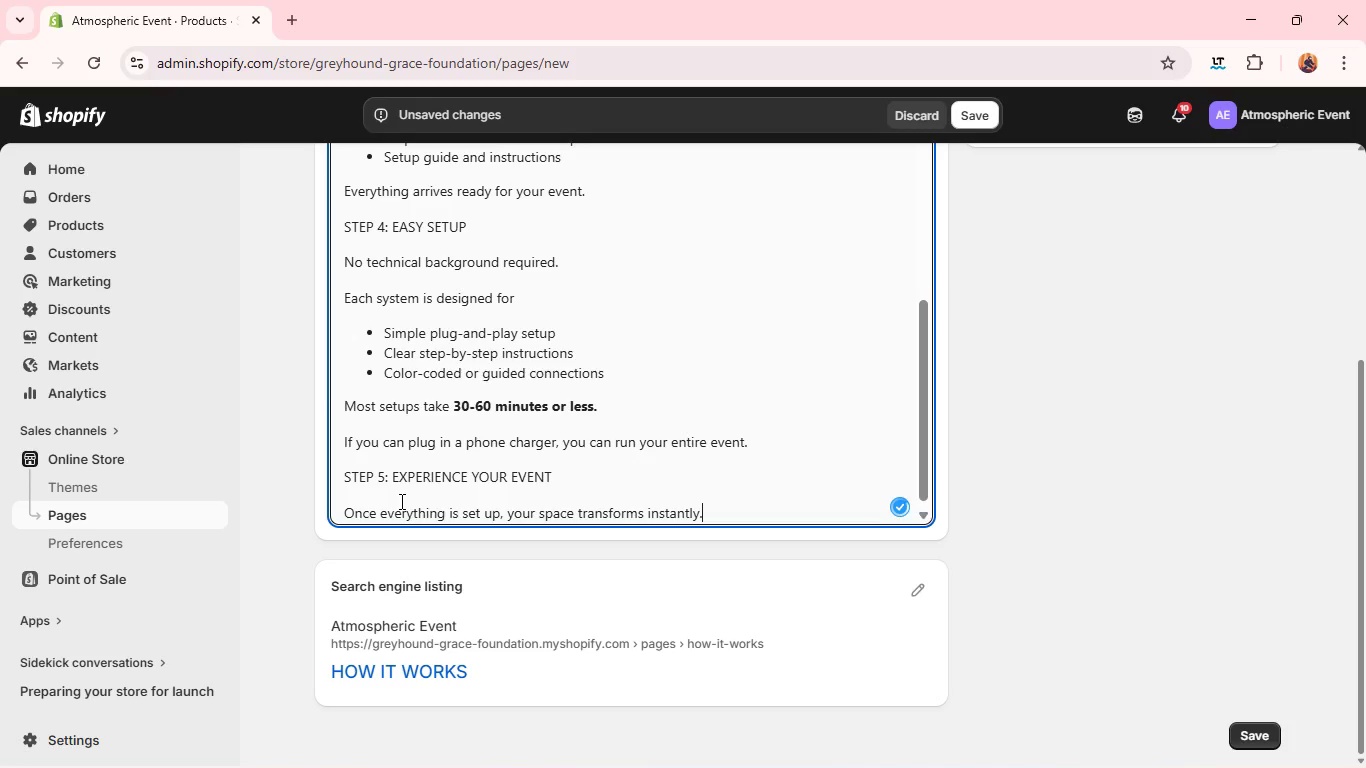 
key(Enter)
 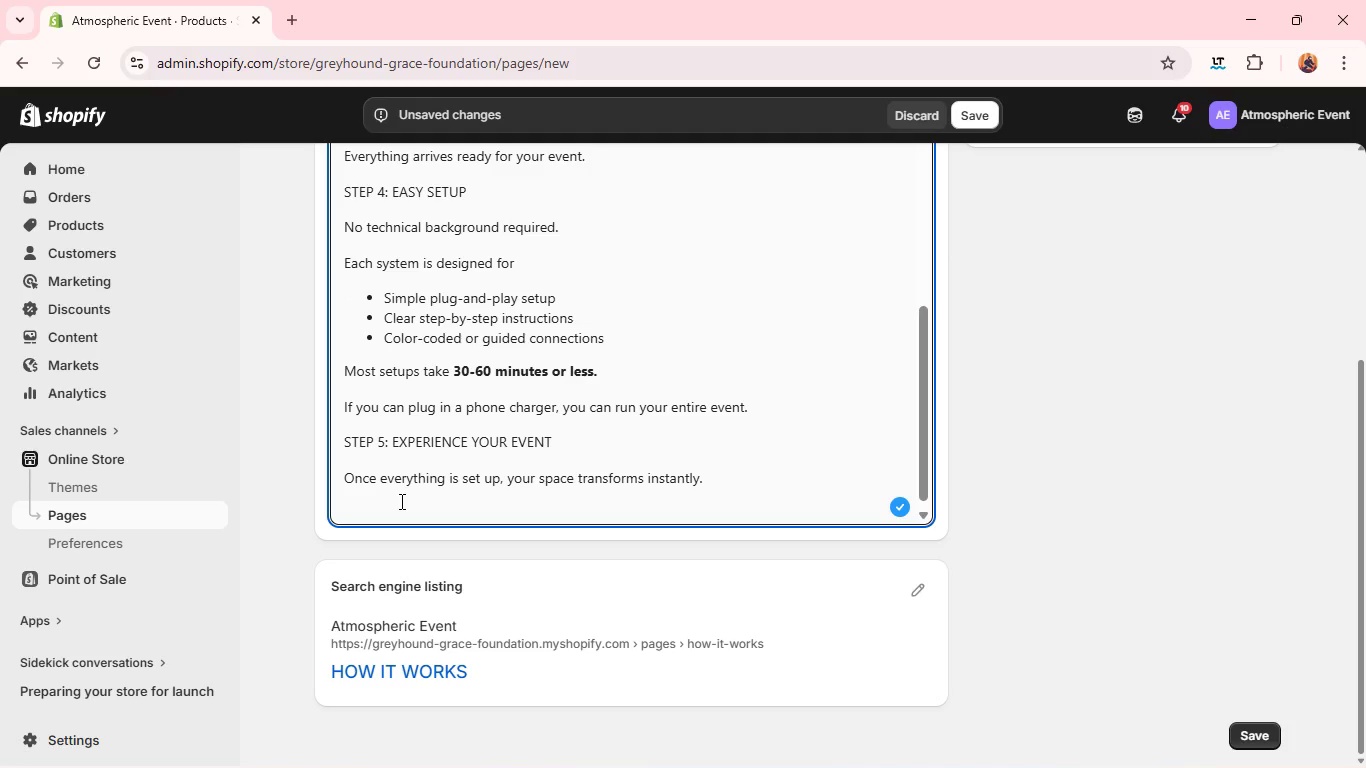 
type(Exc)
key(Backspace)
type(pect)
 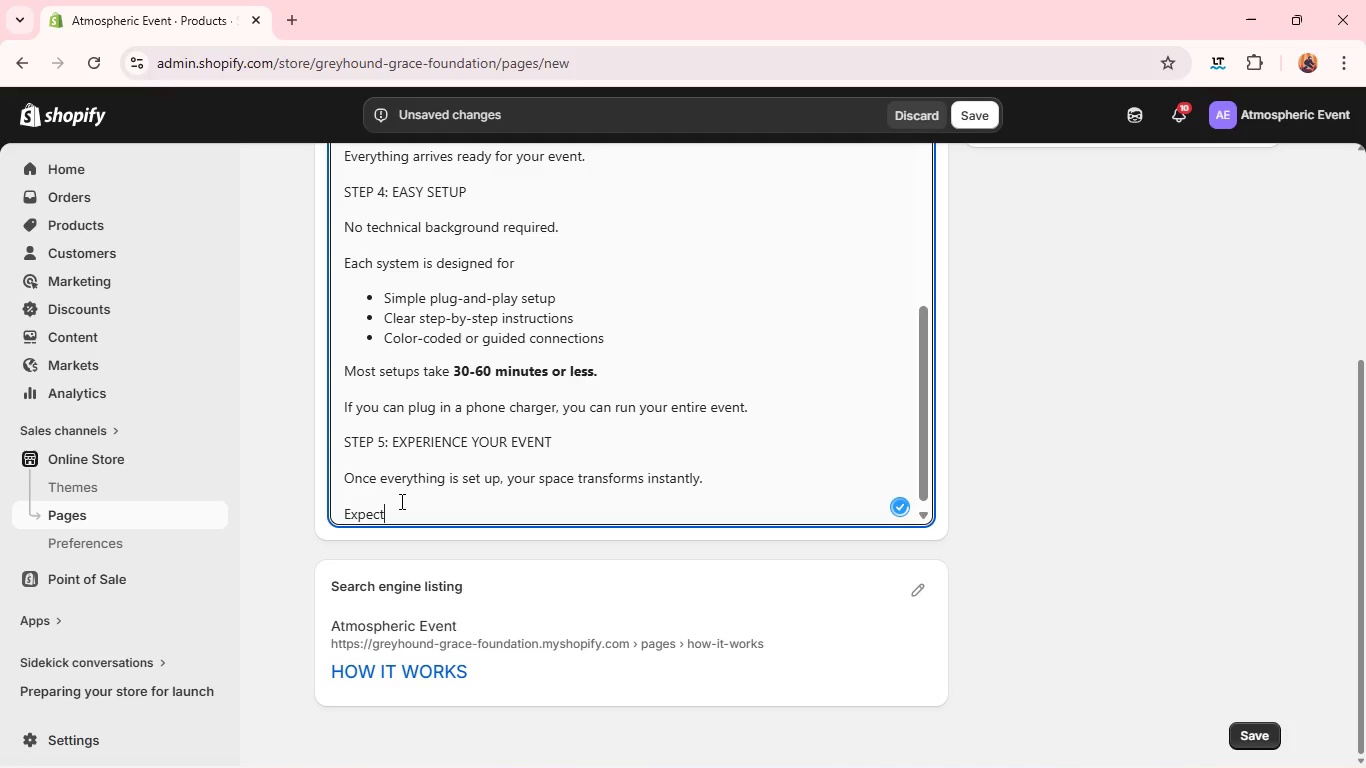 
key(Enter)
 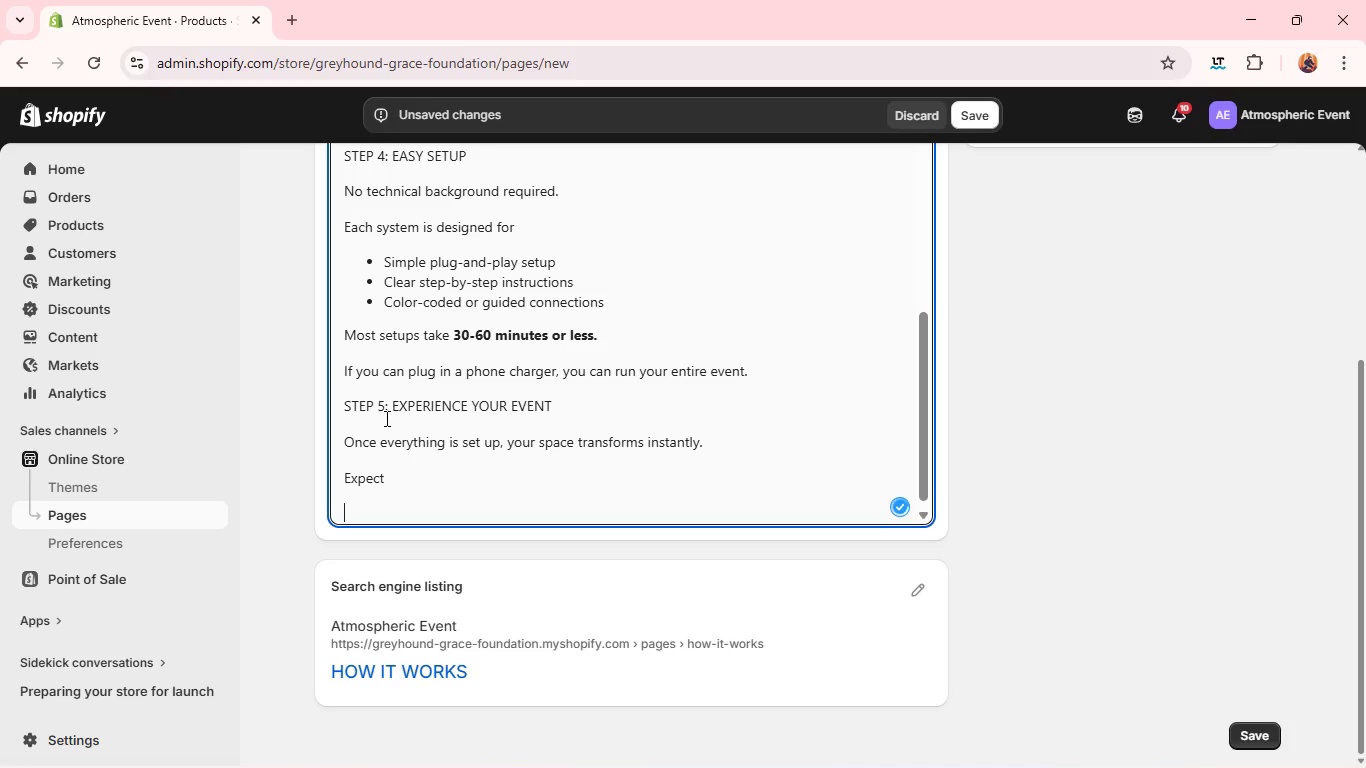 
double_click([384, 418])
 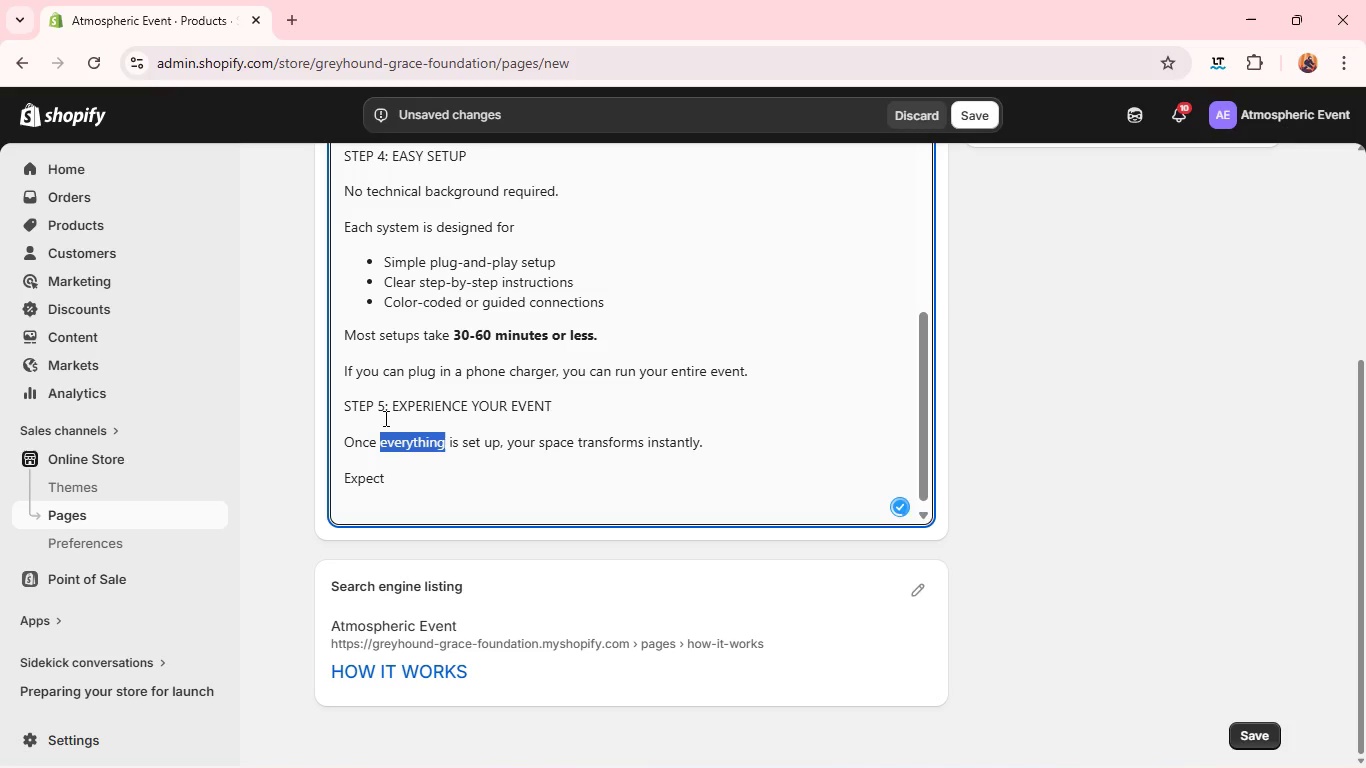 
triple_click([384, 418])
 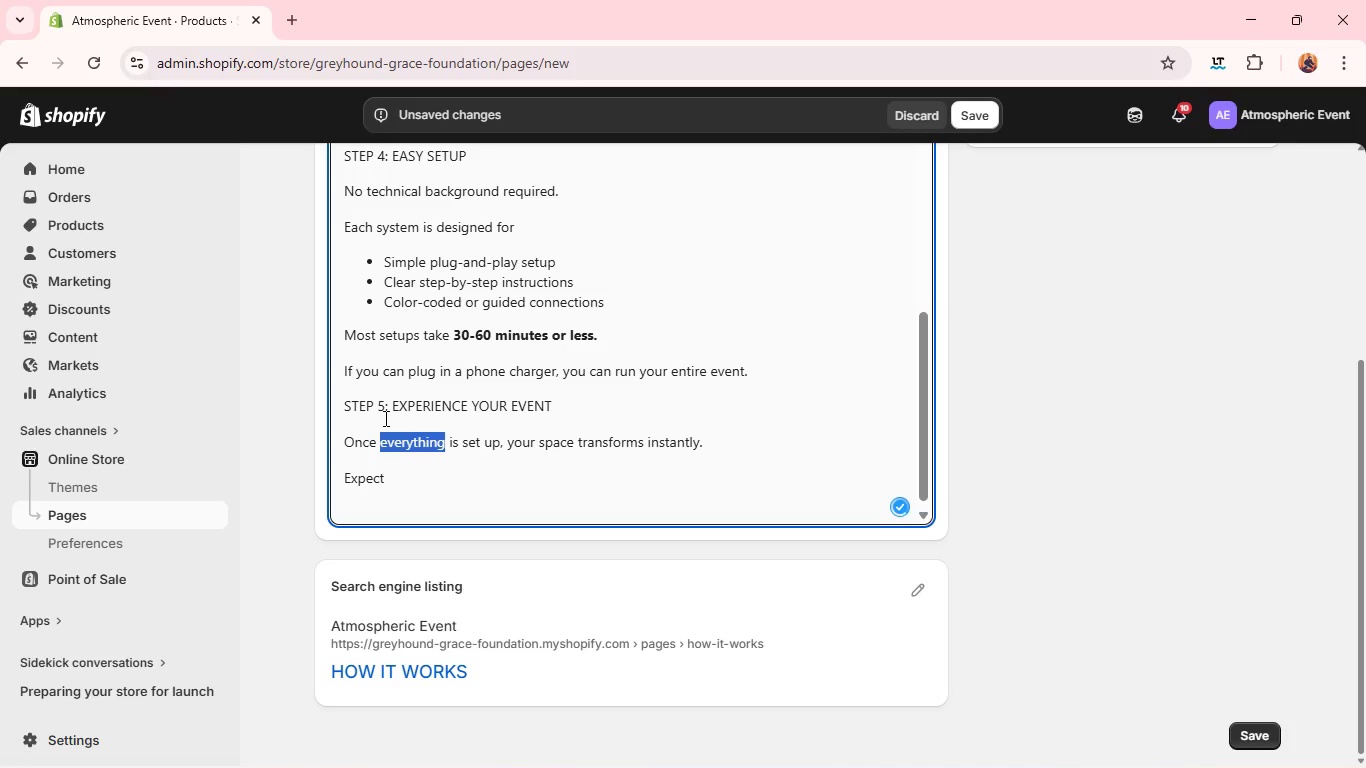 
triple_click([384, 418])
 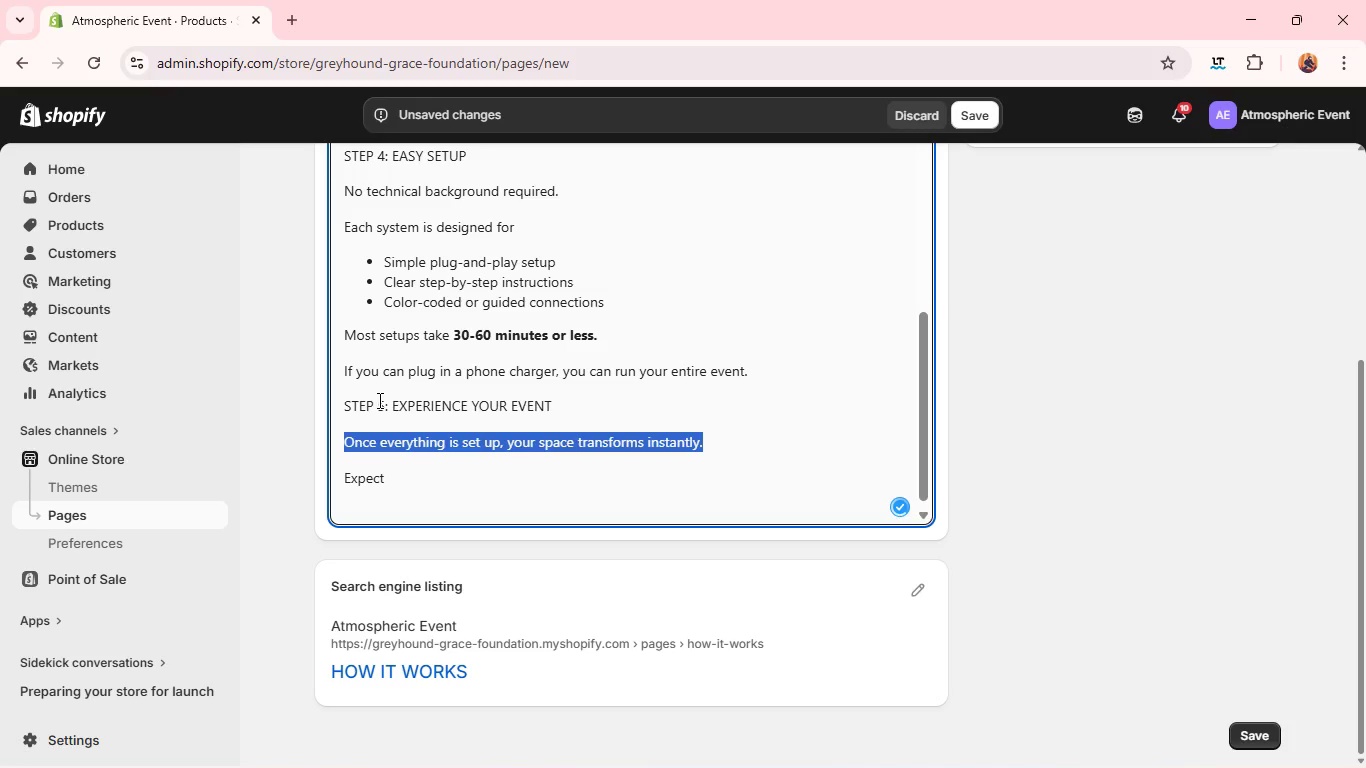 
double_click([378, 400])
 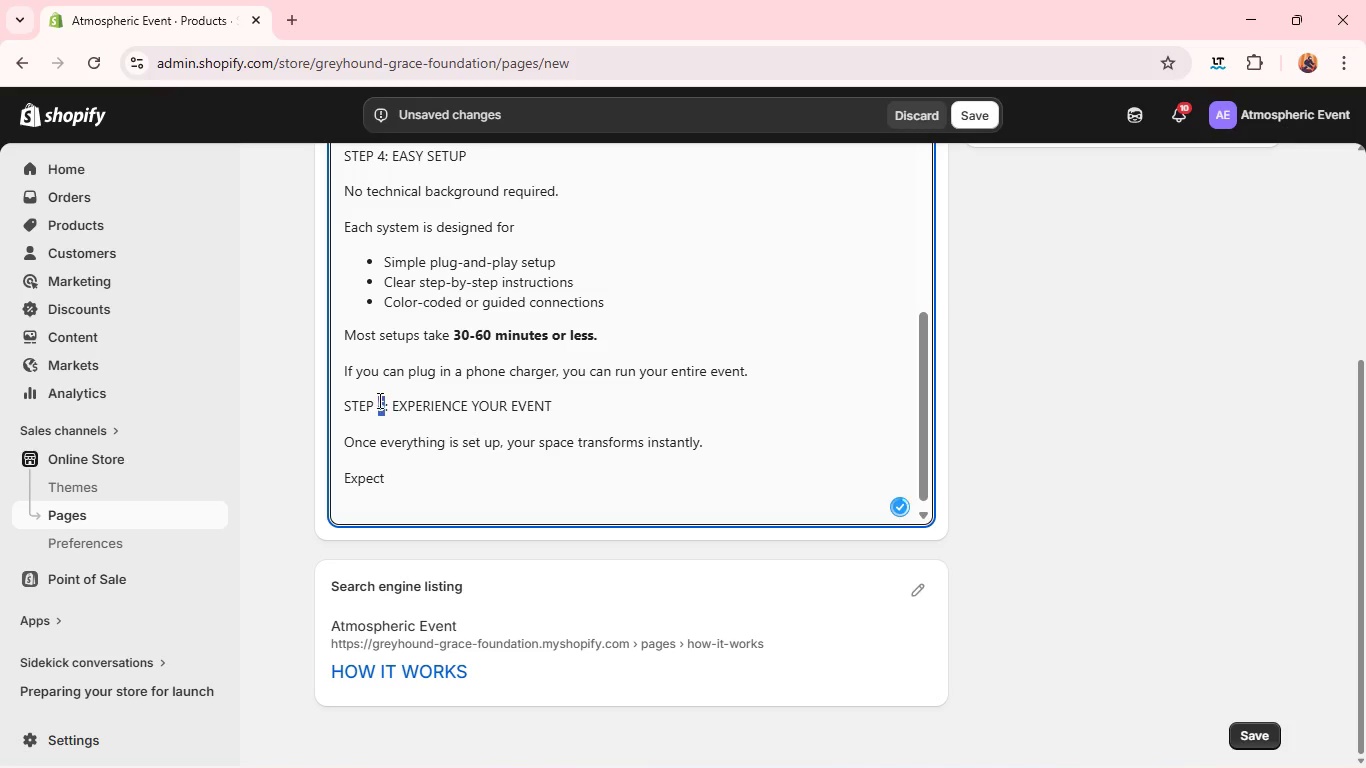 
triple_click([378, 400])
 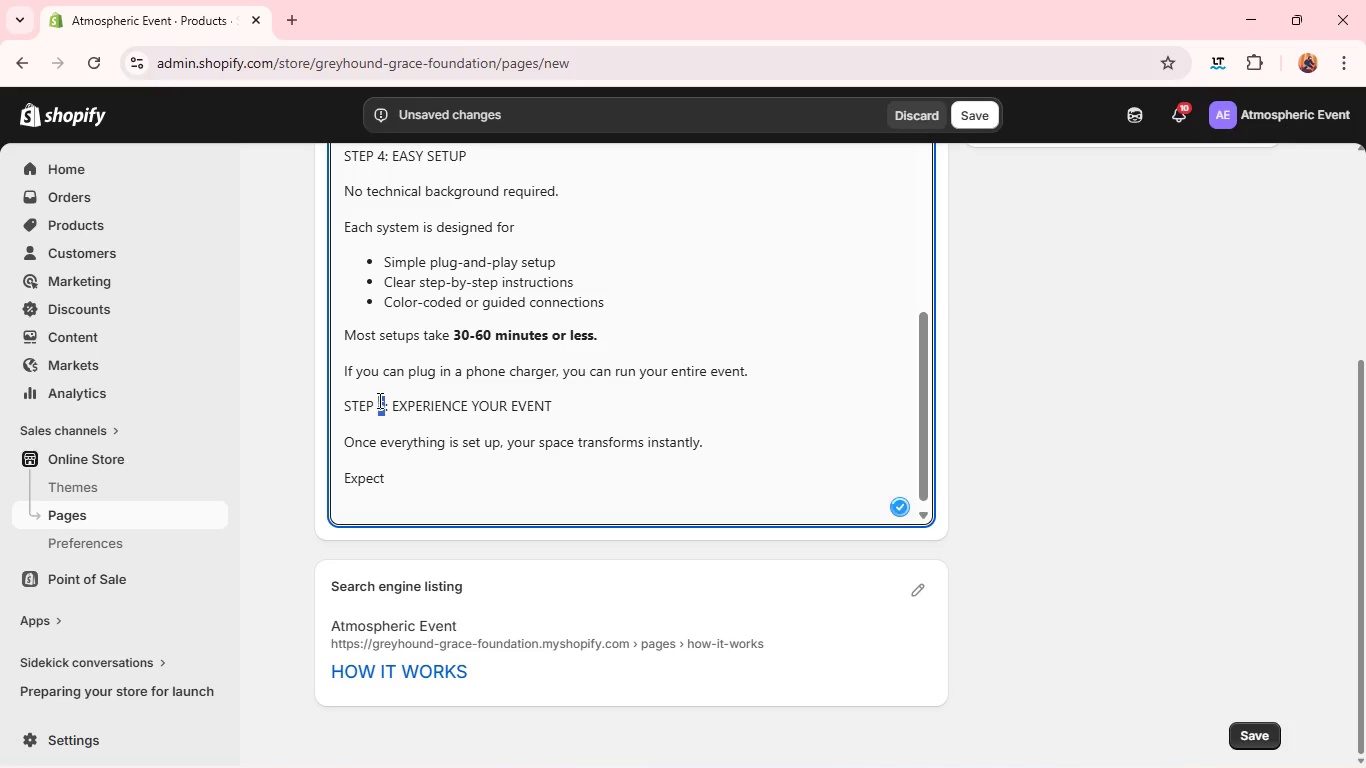 
triple_click([378, 400])
 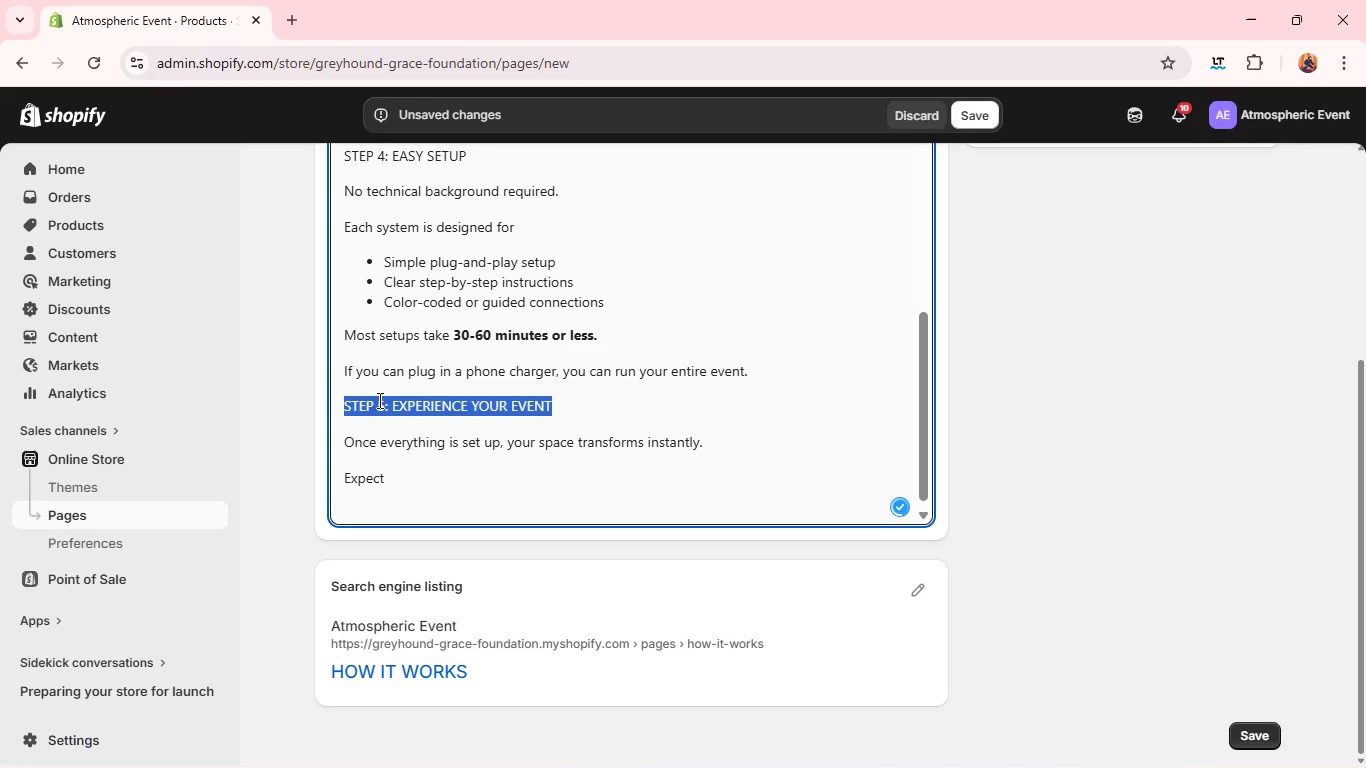 
key(Control+B)
 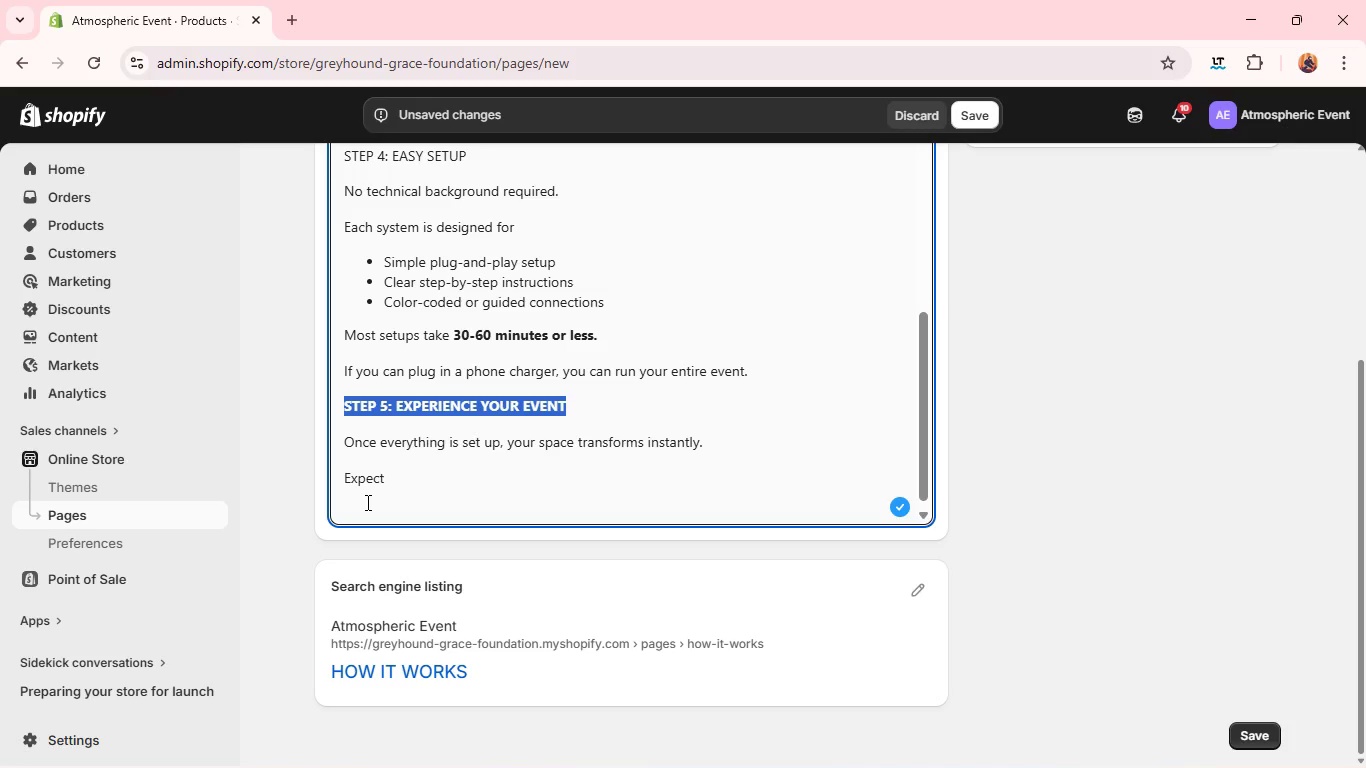 
left_click([394, 480])
 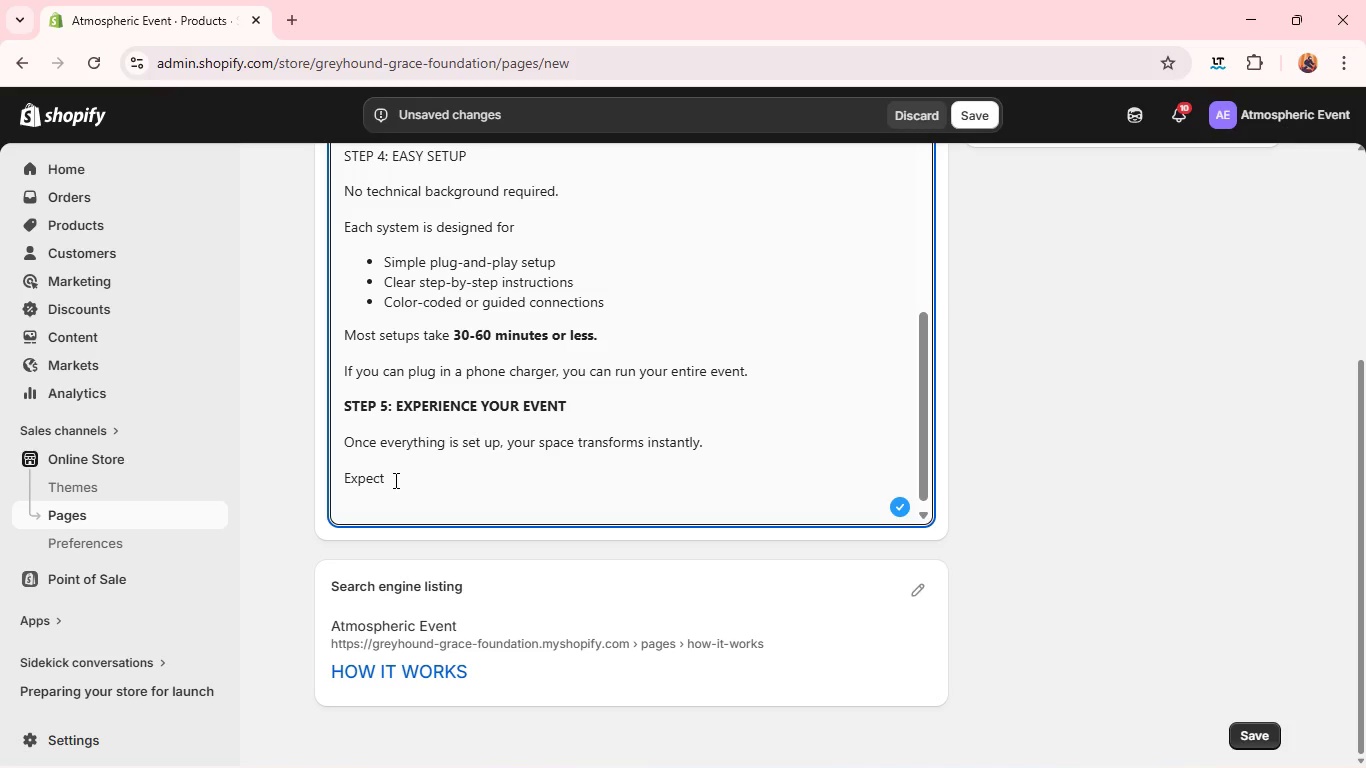 
key(Shift+Semicolon)
 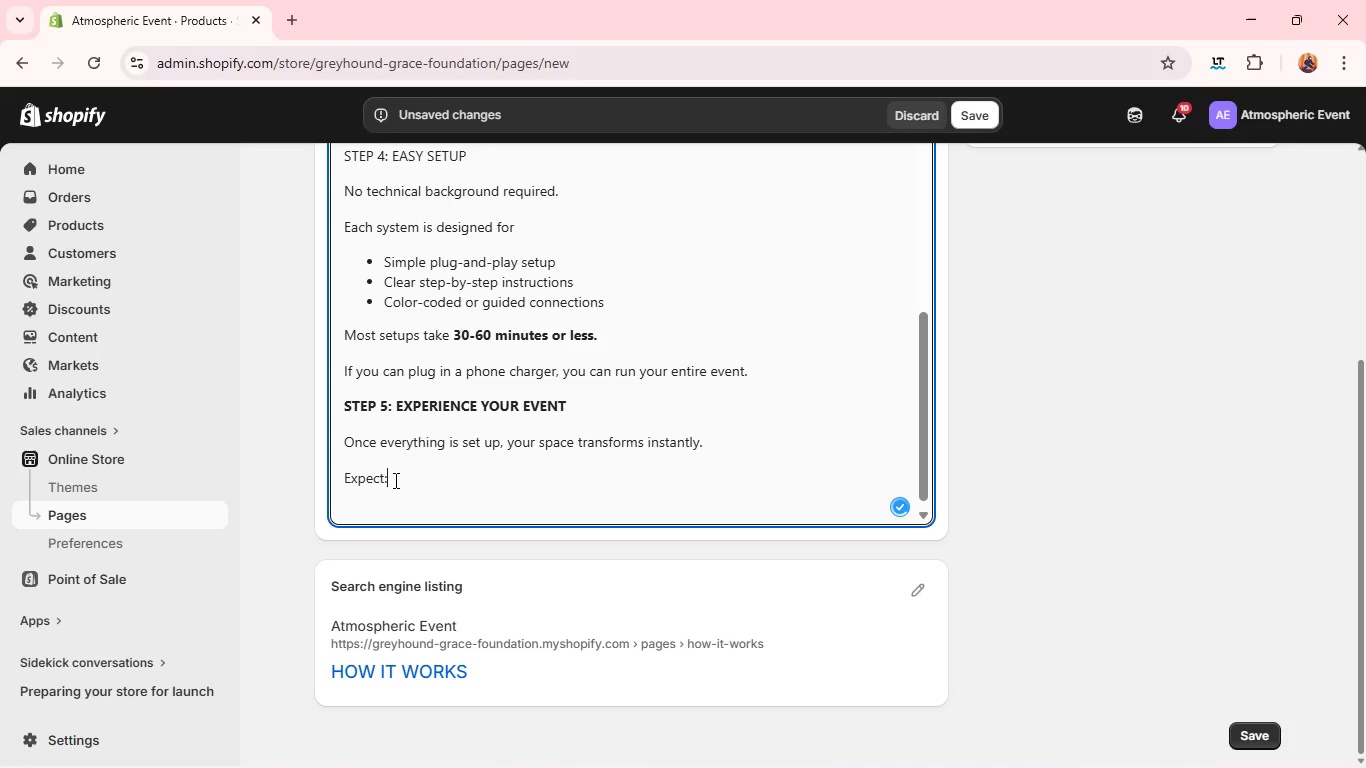 
key(Enter)
 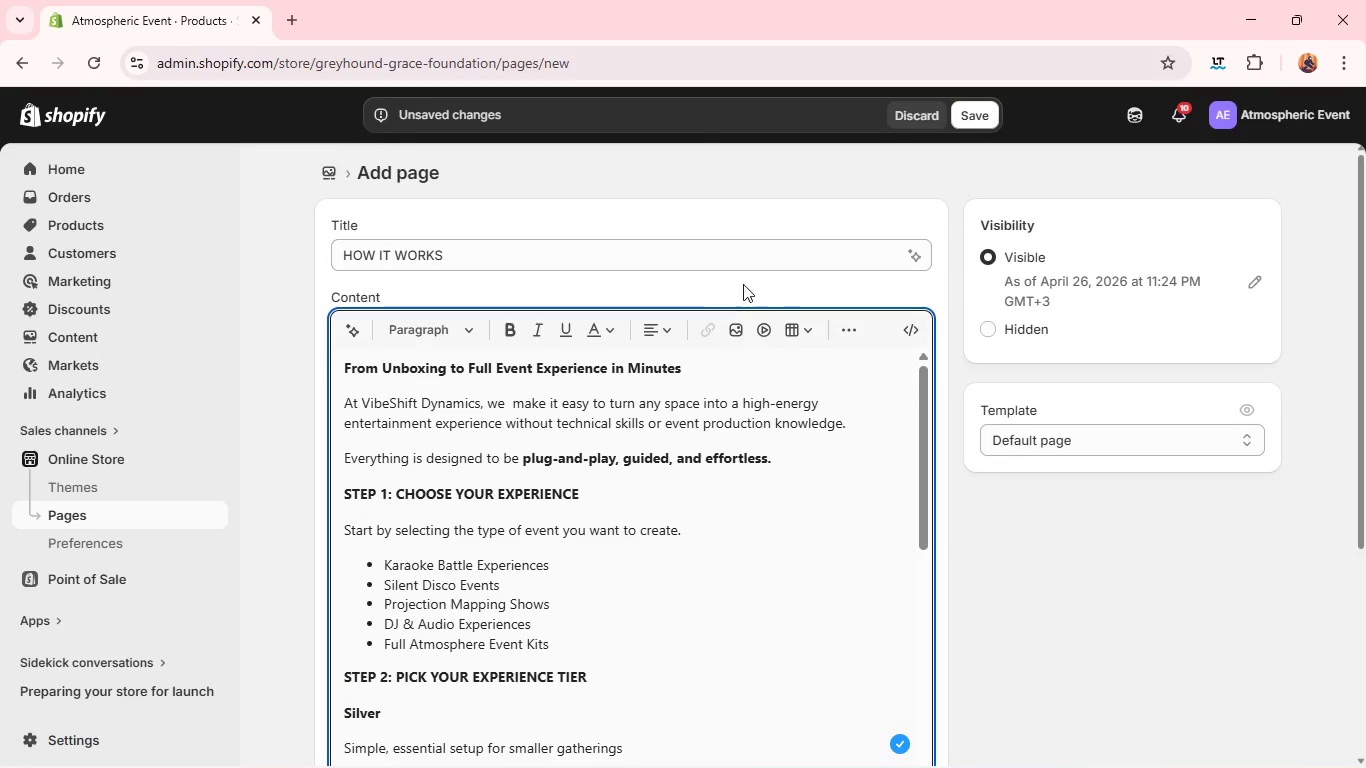 
left_click([847, 322])
 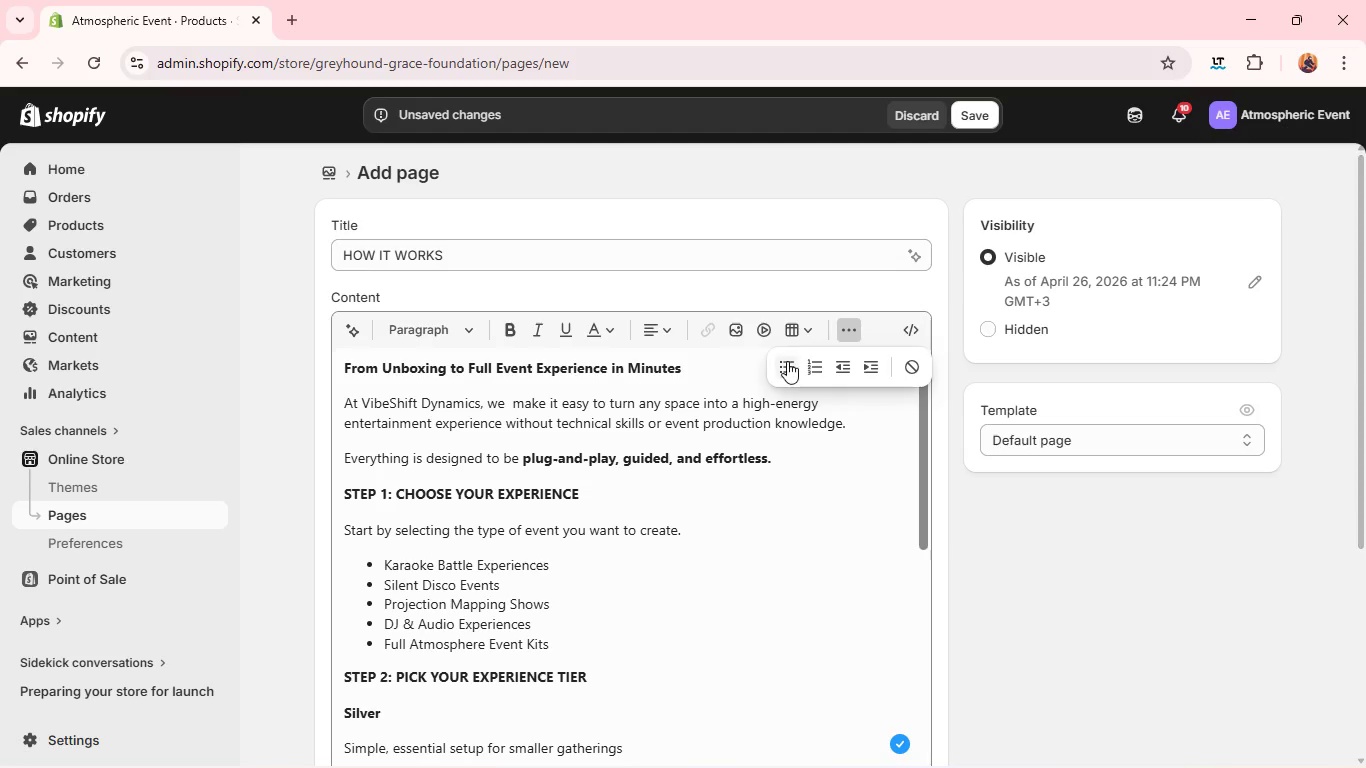 
left_click([786, 365])
 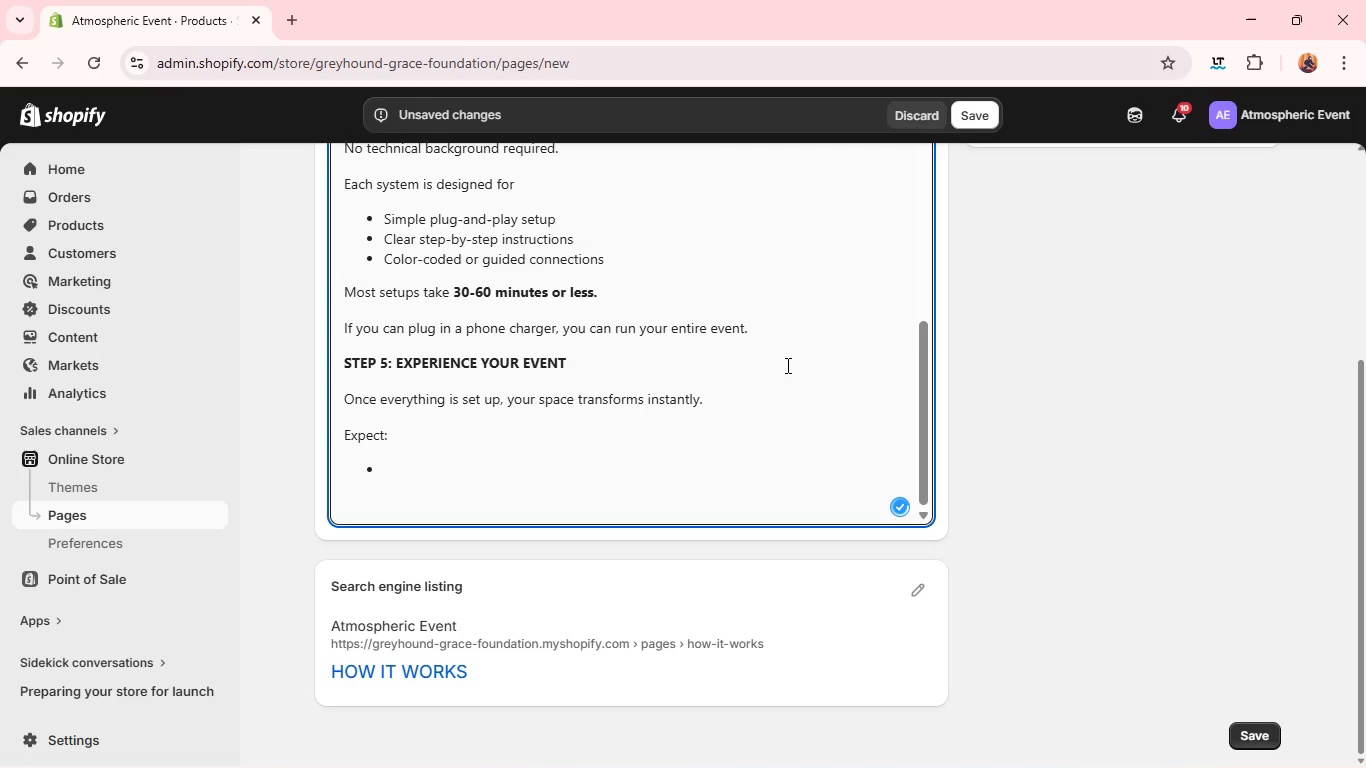 
type(Immersive sound and lughting)
 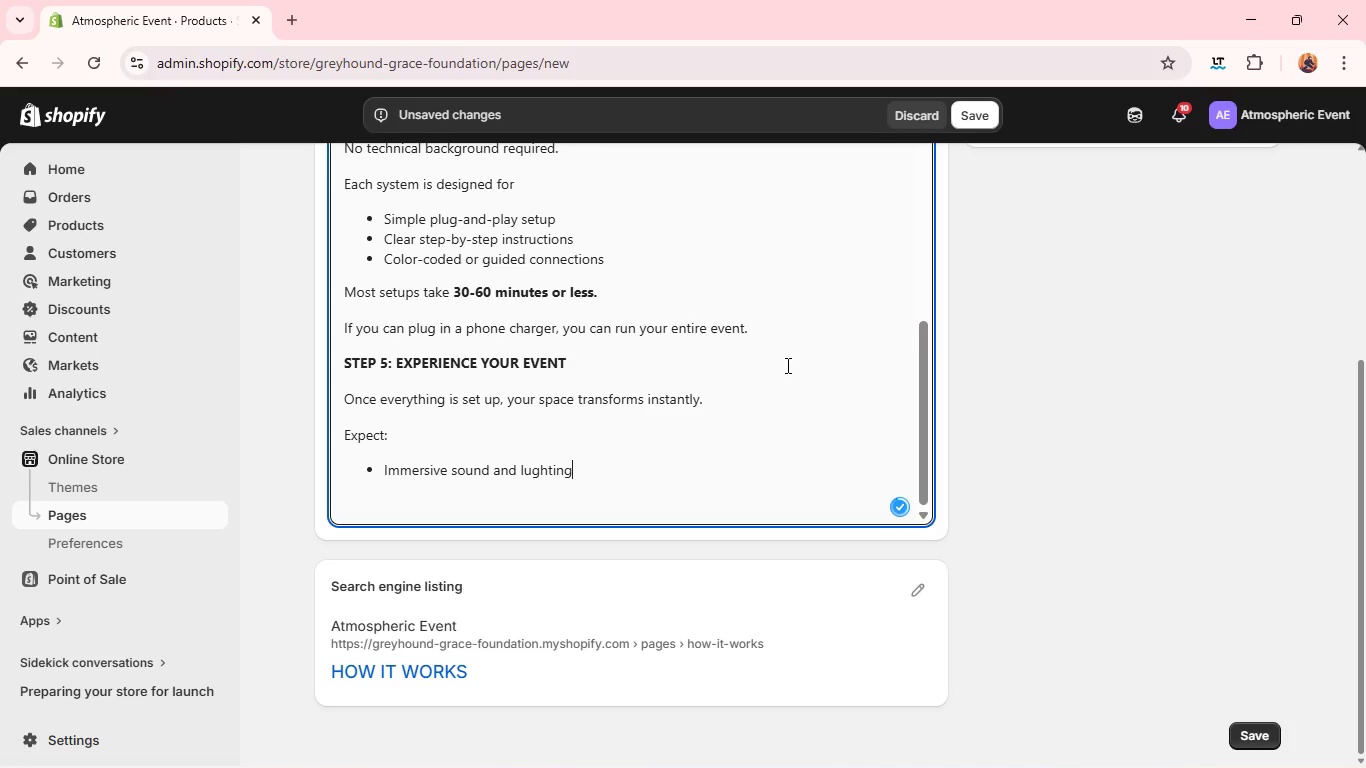 
key(Enter)
 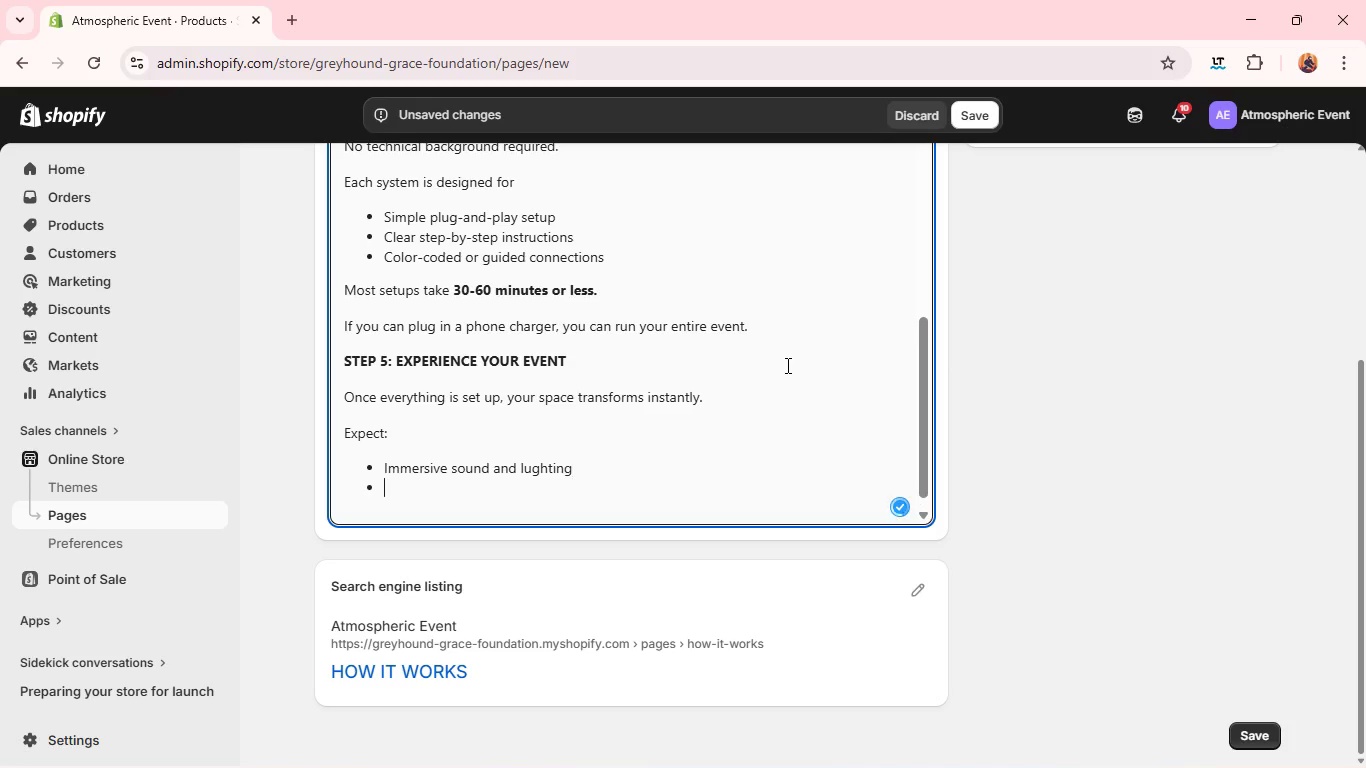 
type(Interactive group energy)
 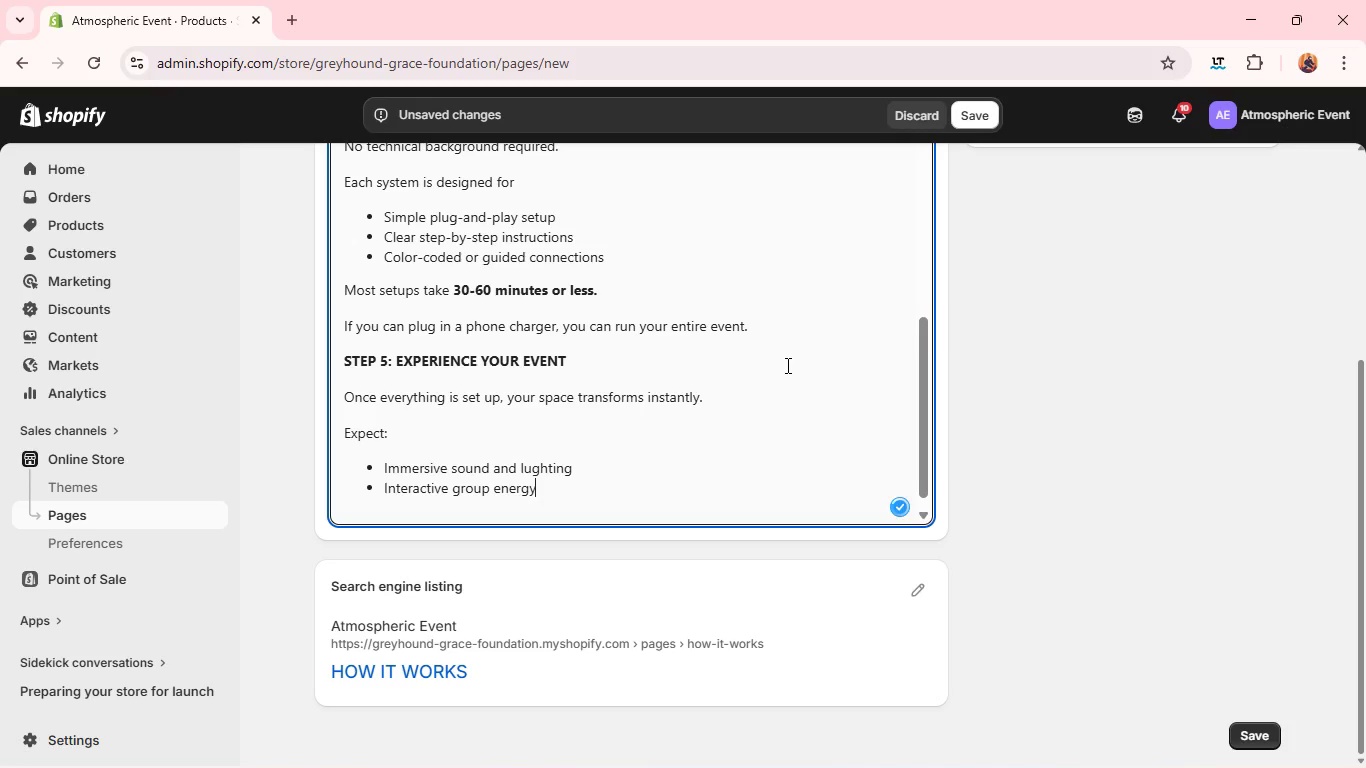 
key(Enter)
 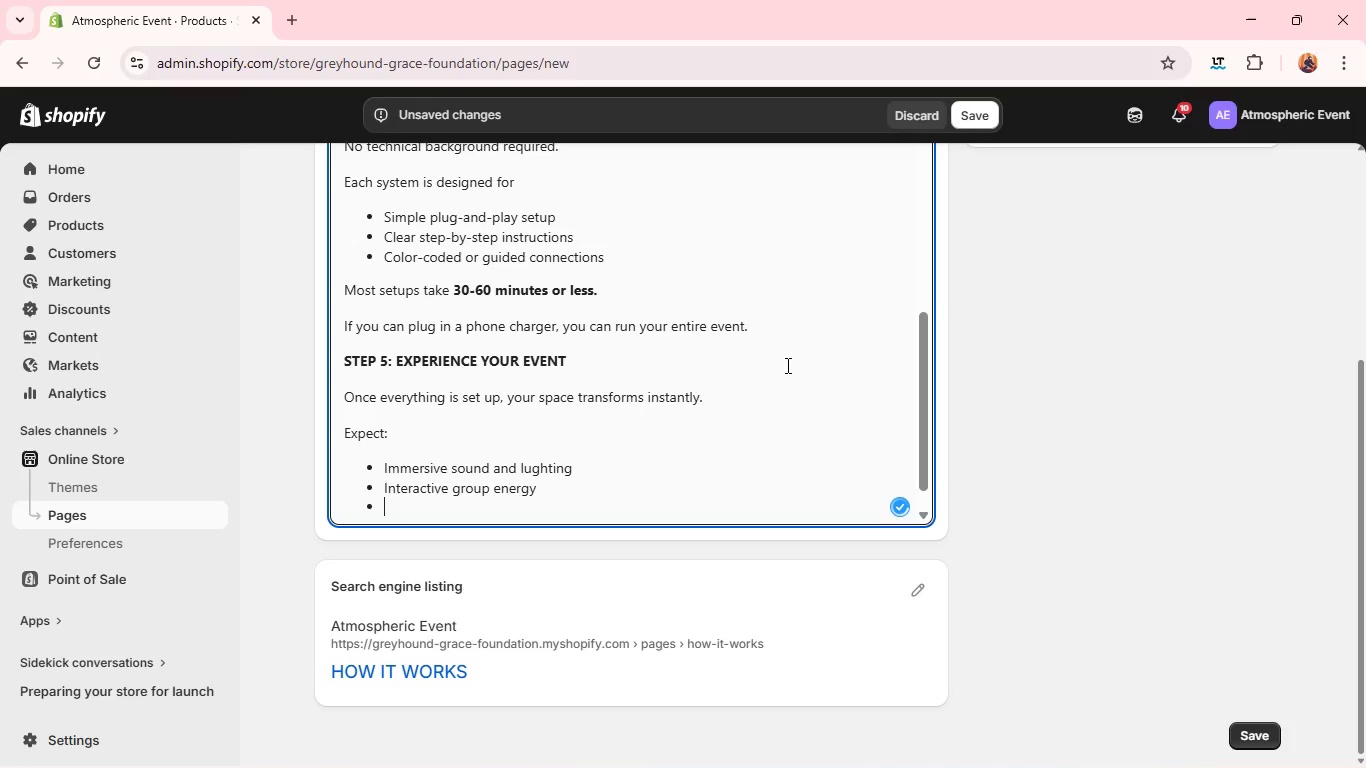 
type(Seamless entertainment flow)
 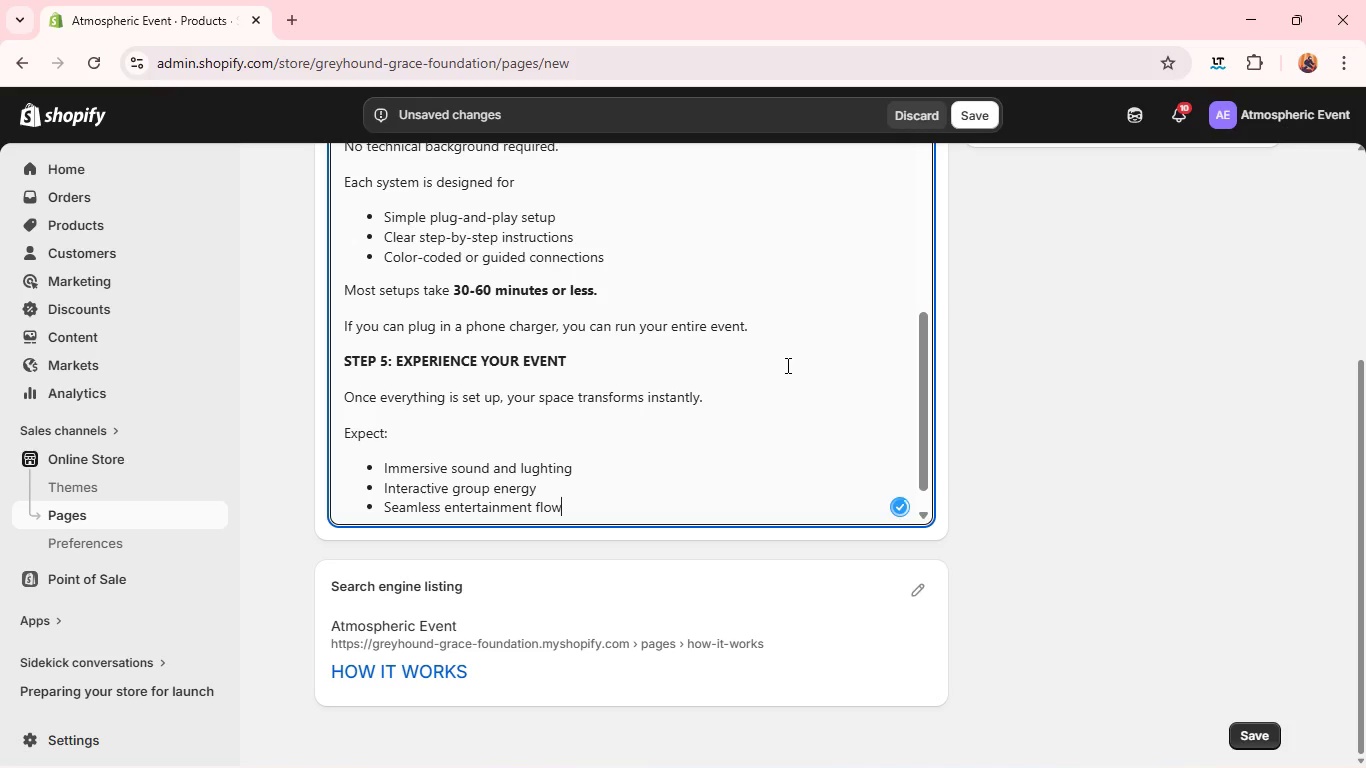 
key(Enter)
 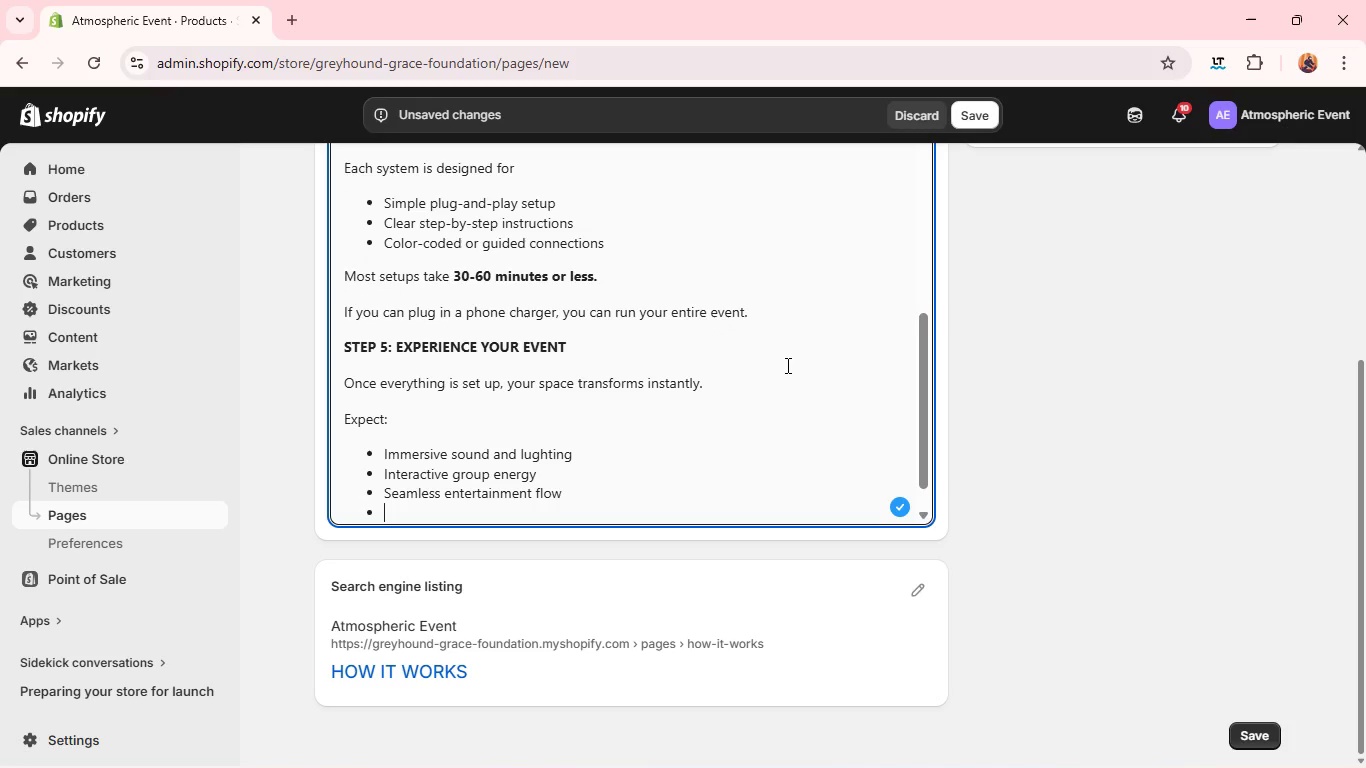 
type(A fully produced event atmosphere)
 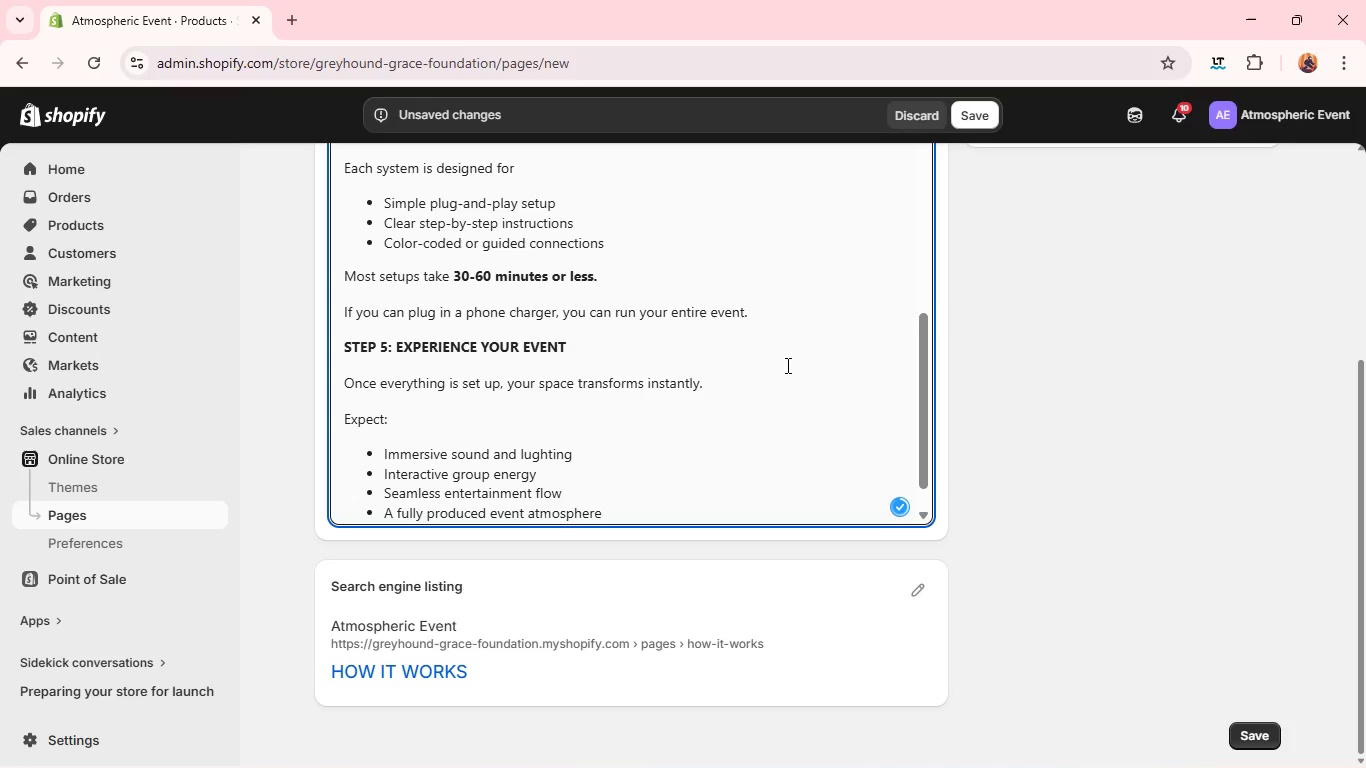 
key(Enter)
 